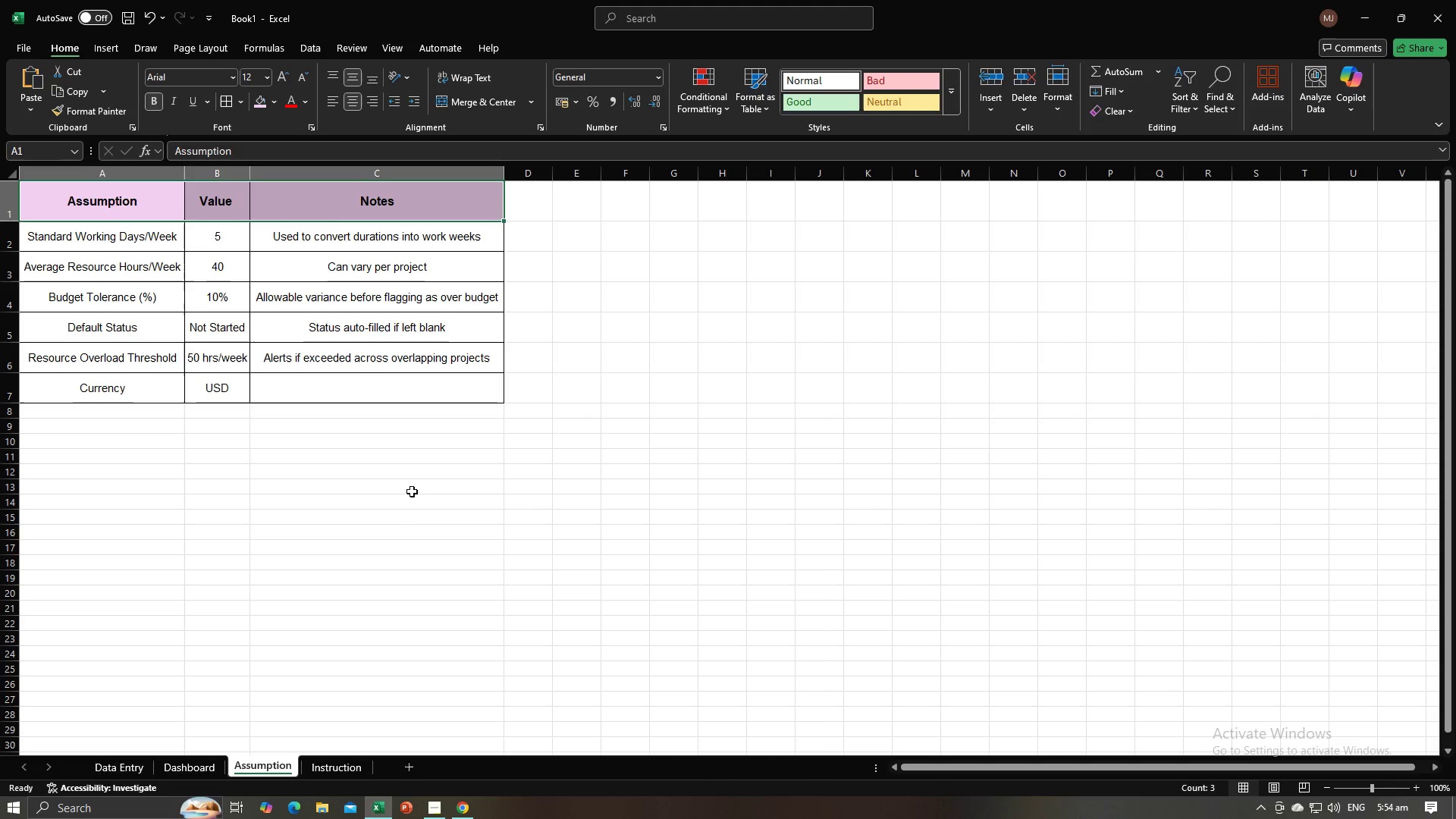 
double_click([412, 510])
 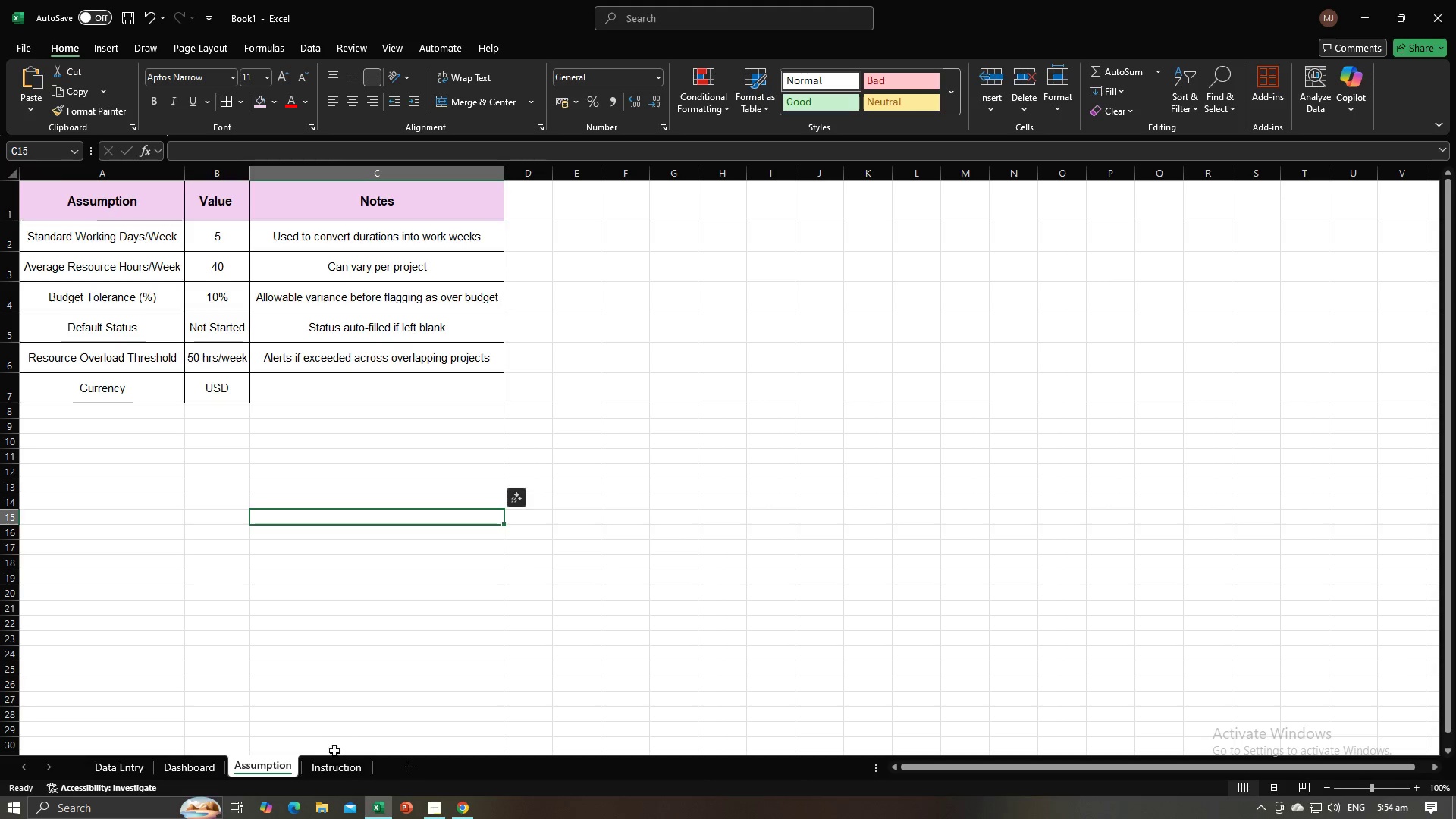 
left_click([342, 764])
 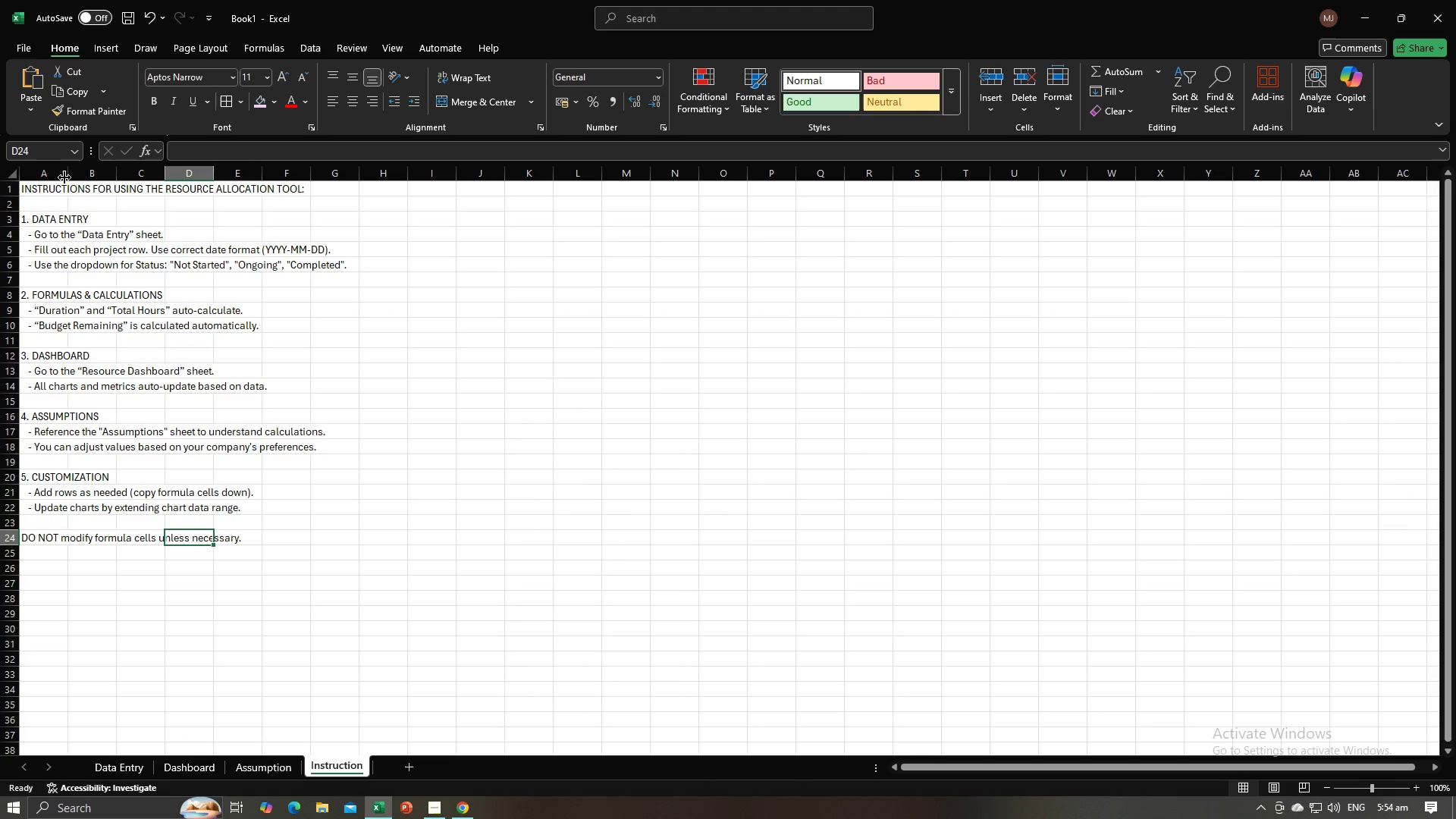 
double_click([67, 175])
 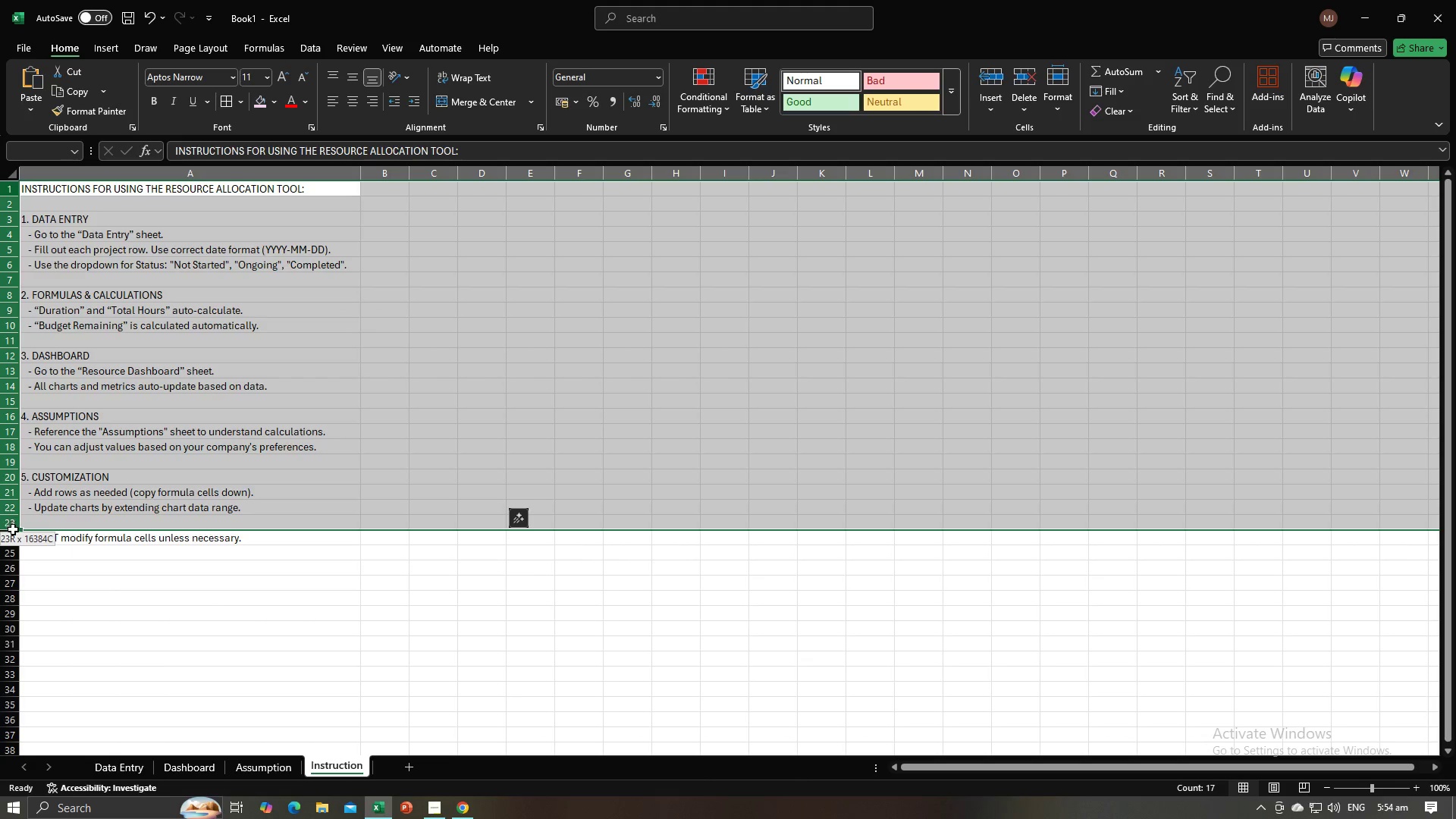 
right_click([13, 535])
 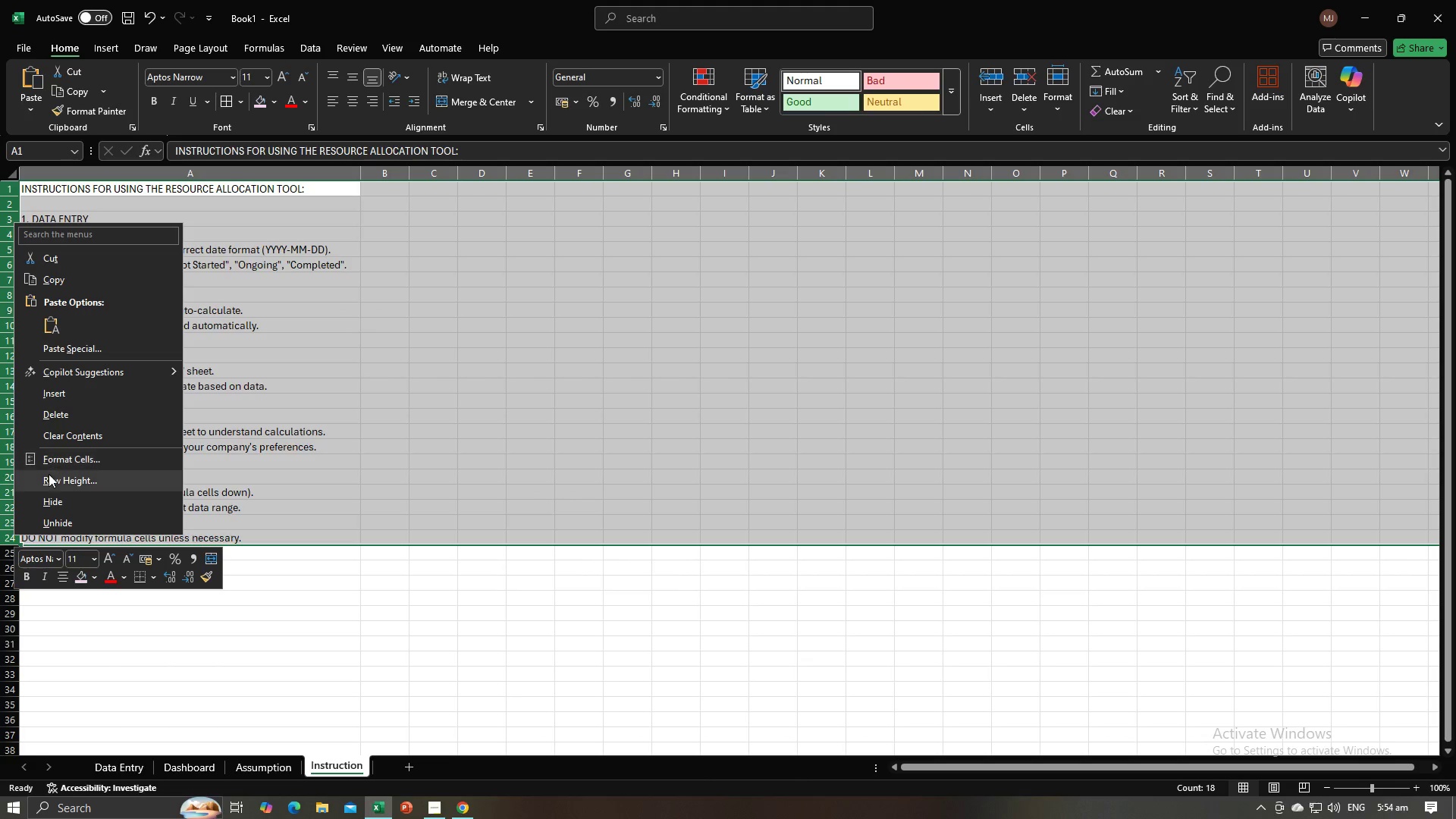 
left_click([49, 477])
 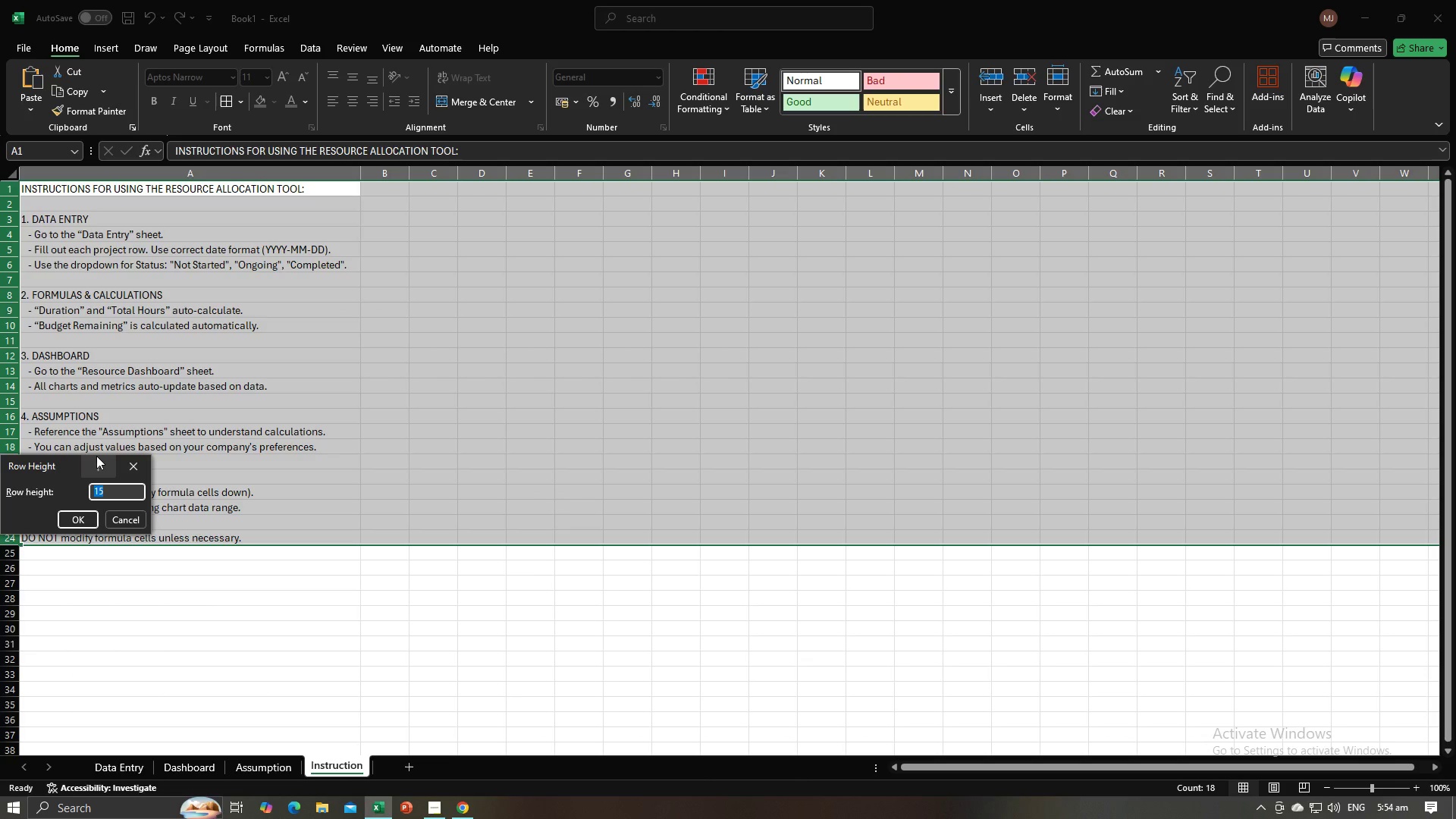 
type(30)
 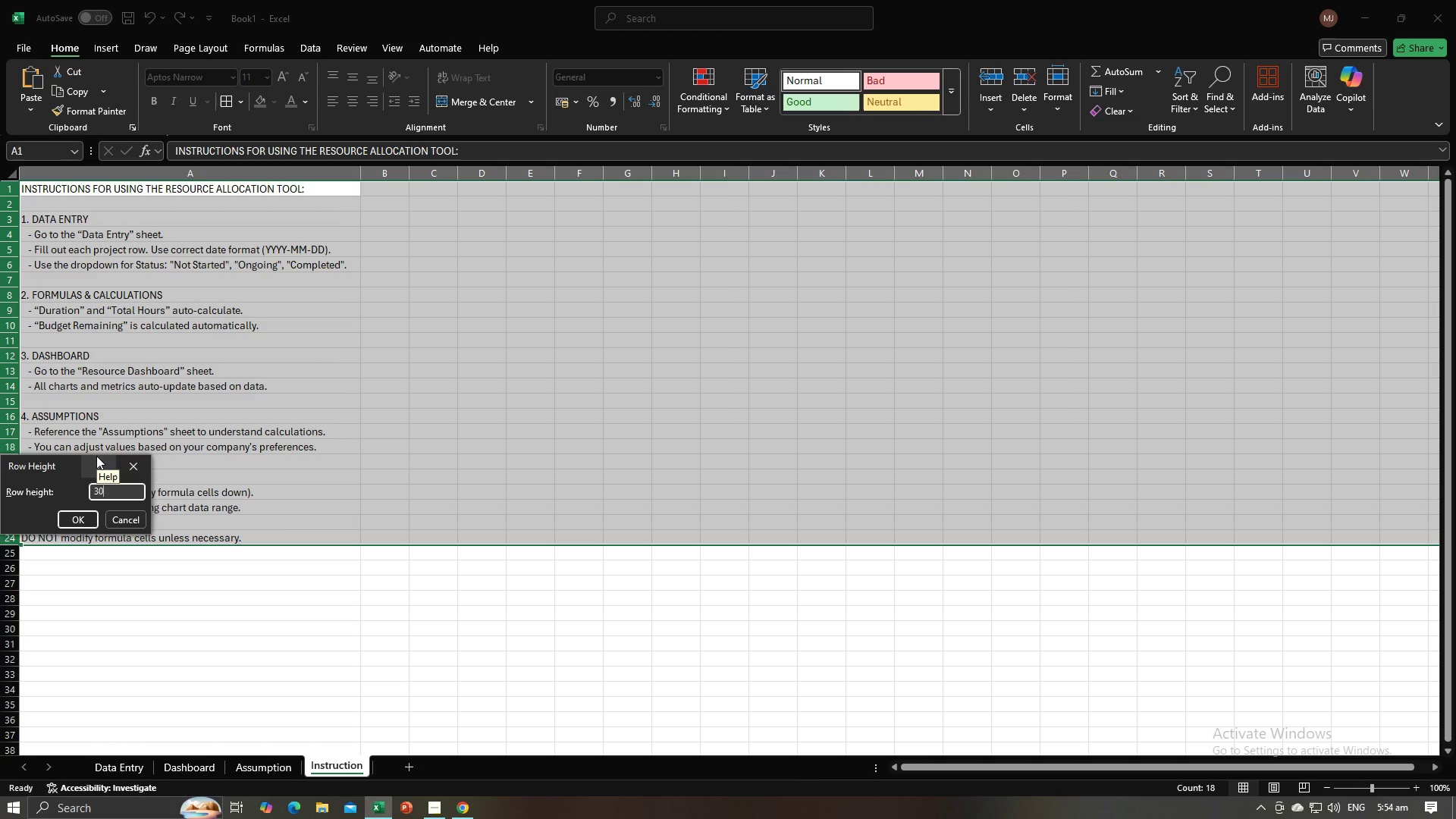 
key(Enter)
 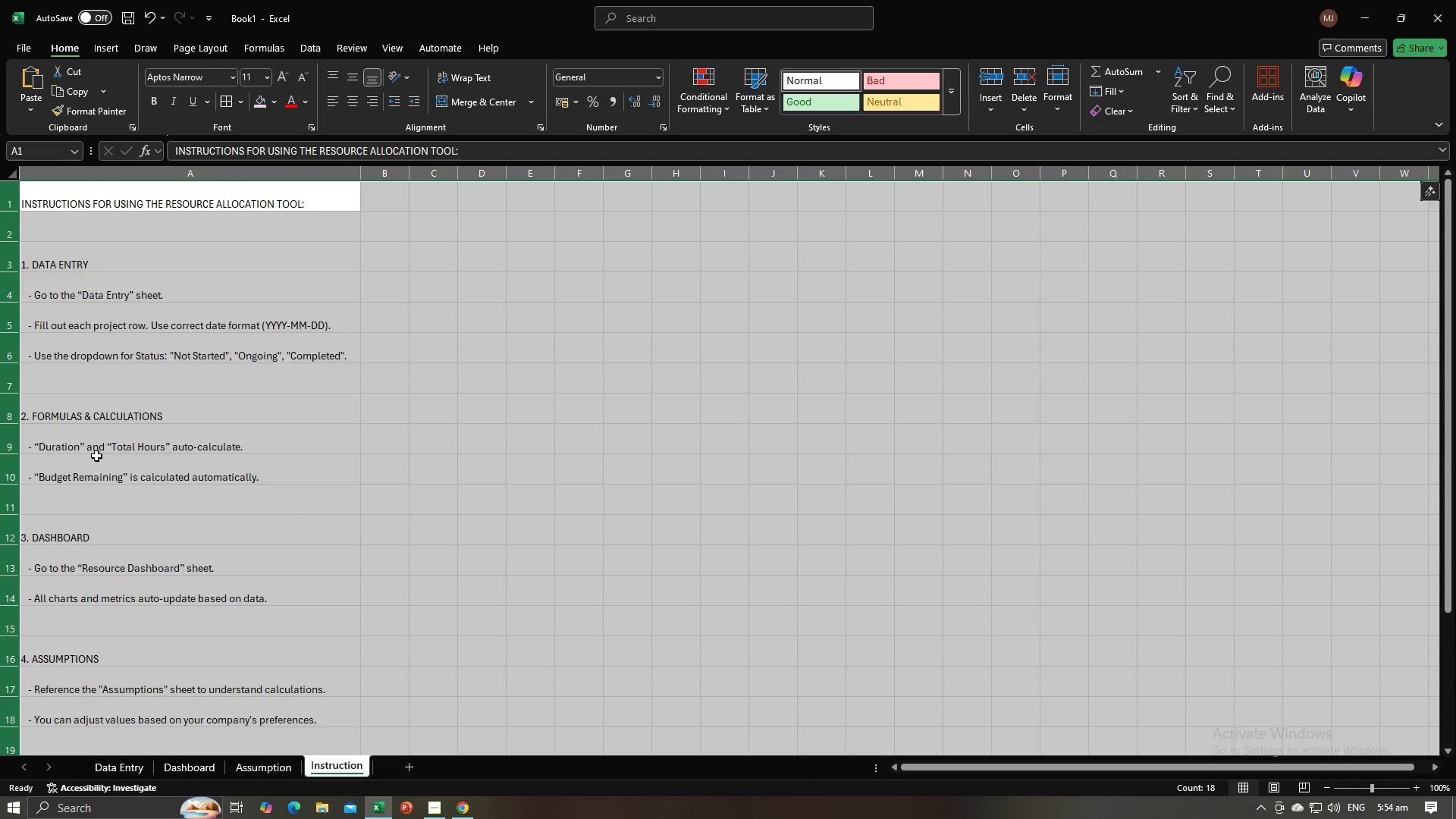 
left_click([96, 456])
 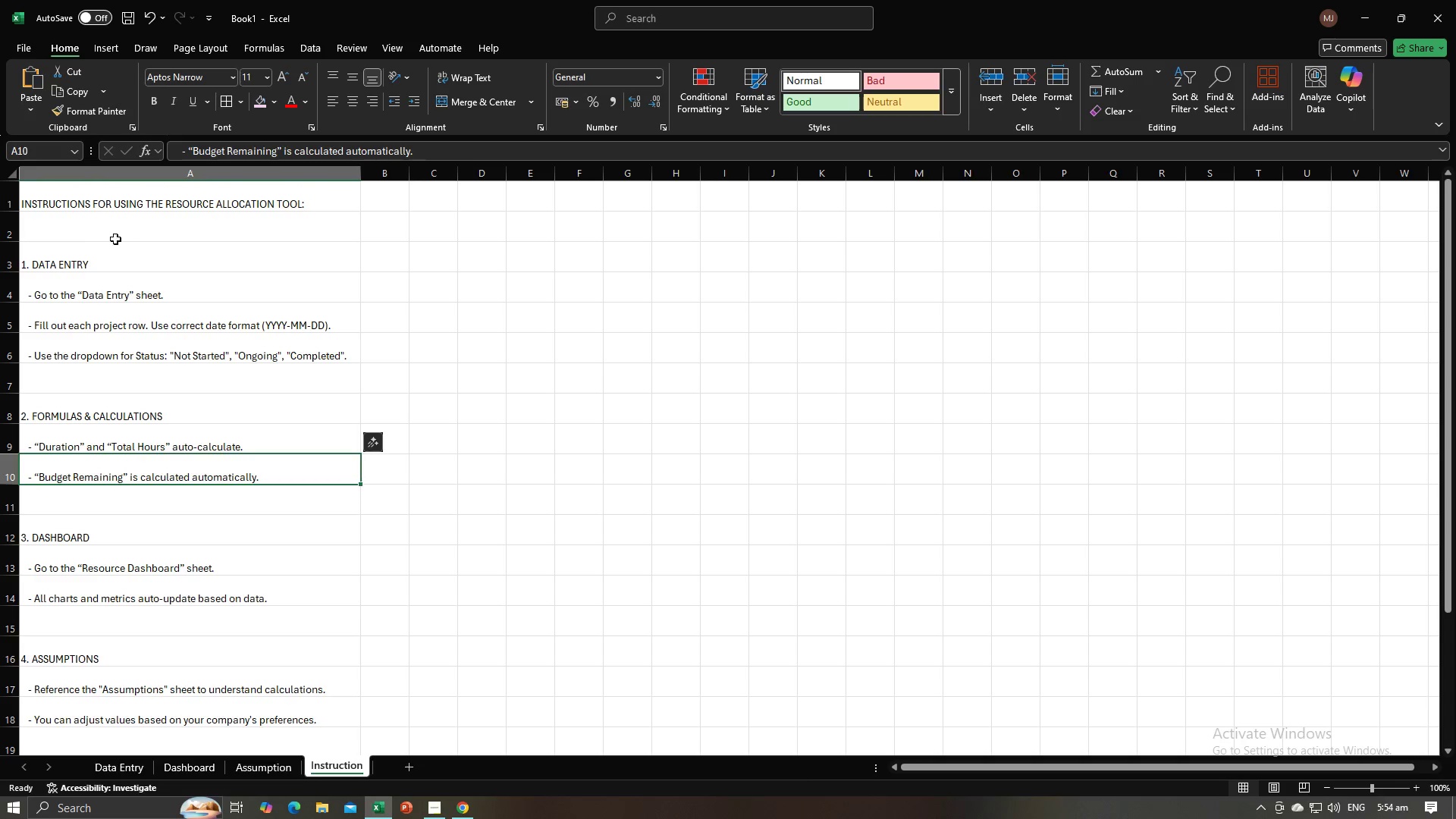 
wait(5.03)
 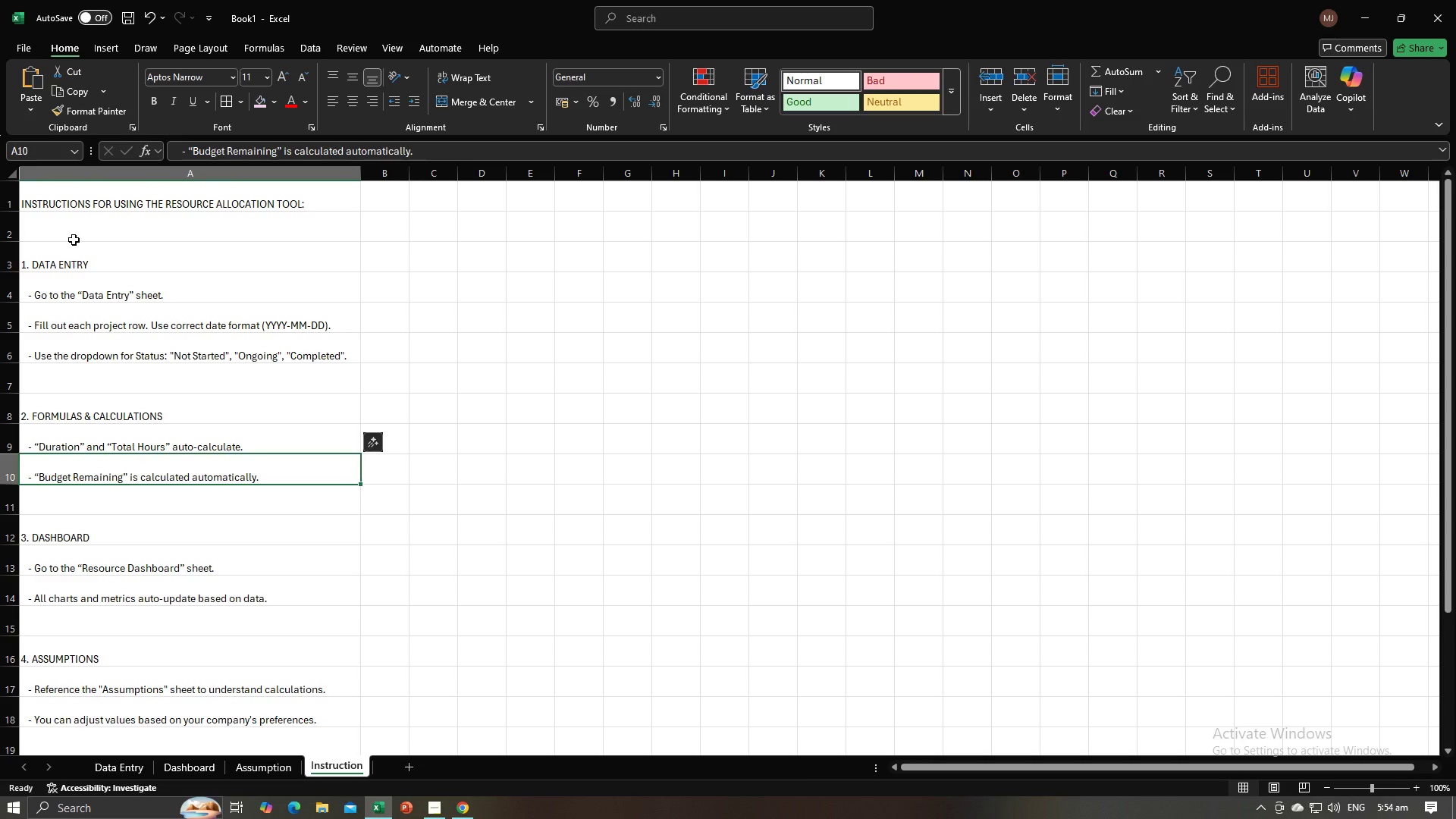 
left_click([74, 204])
 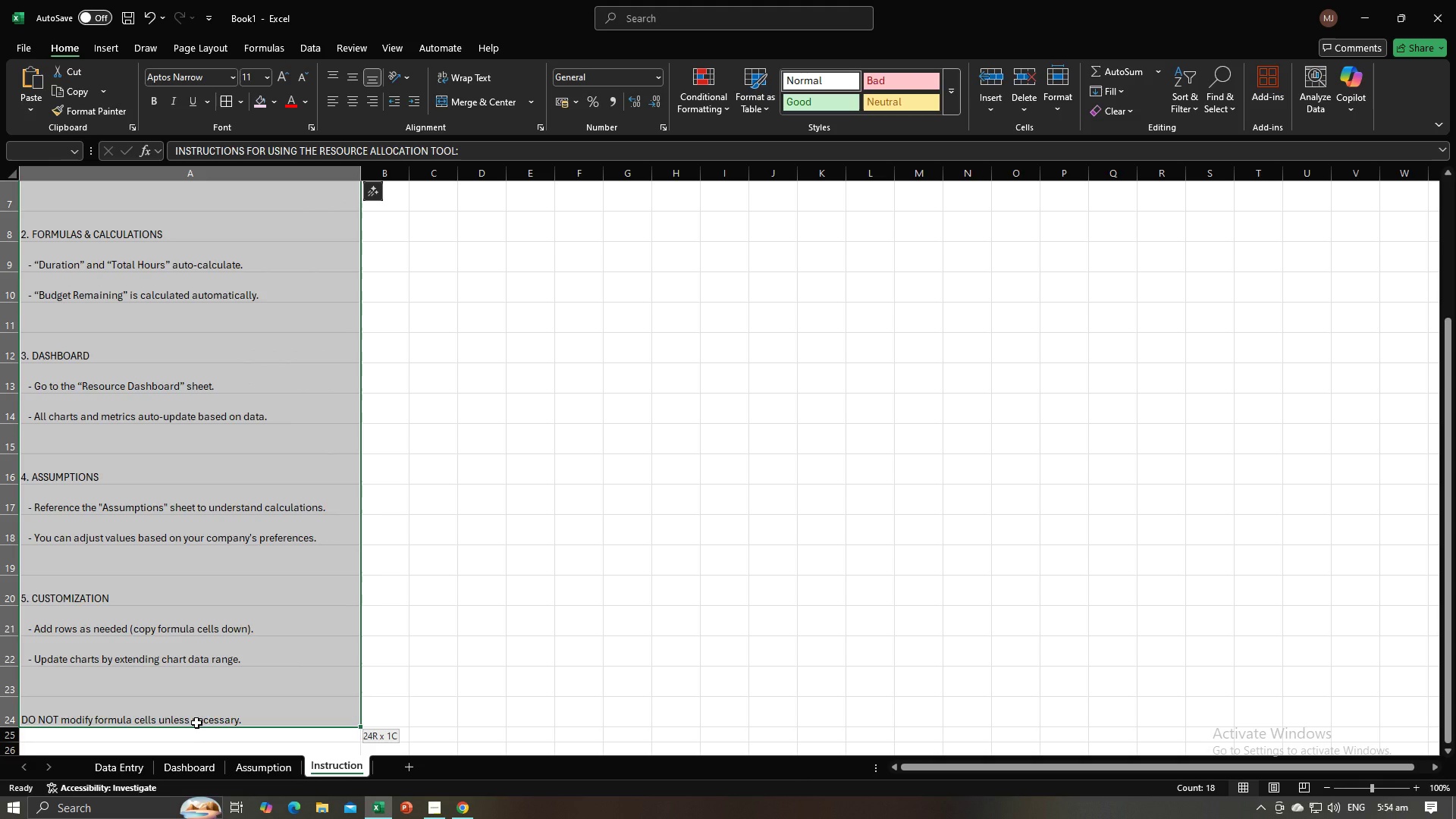 
wait(7.06)
 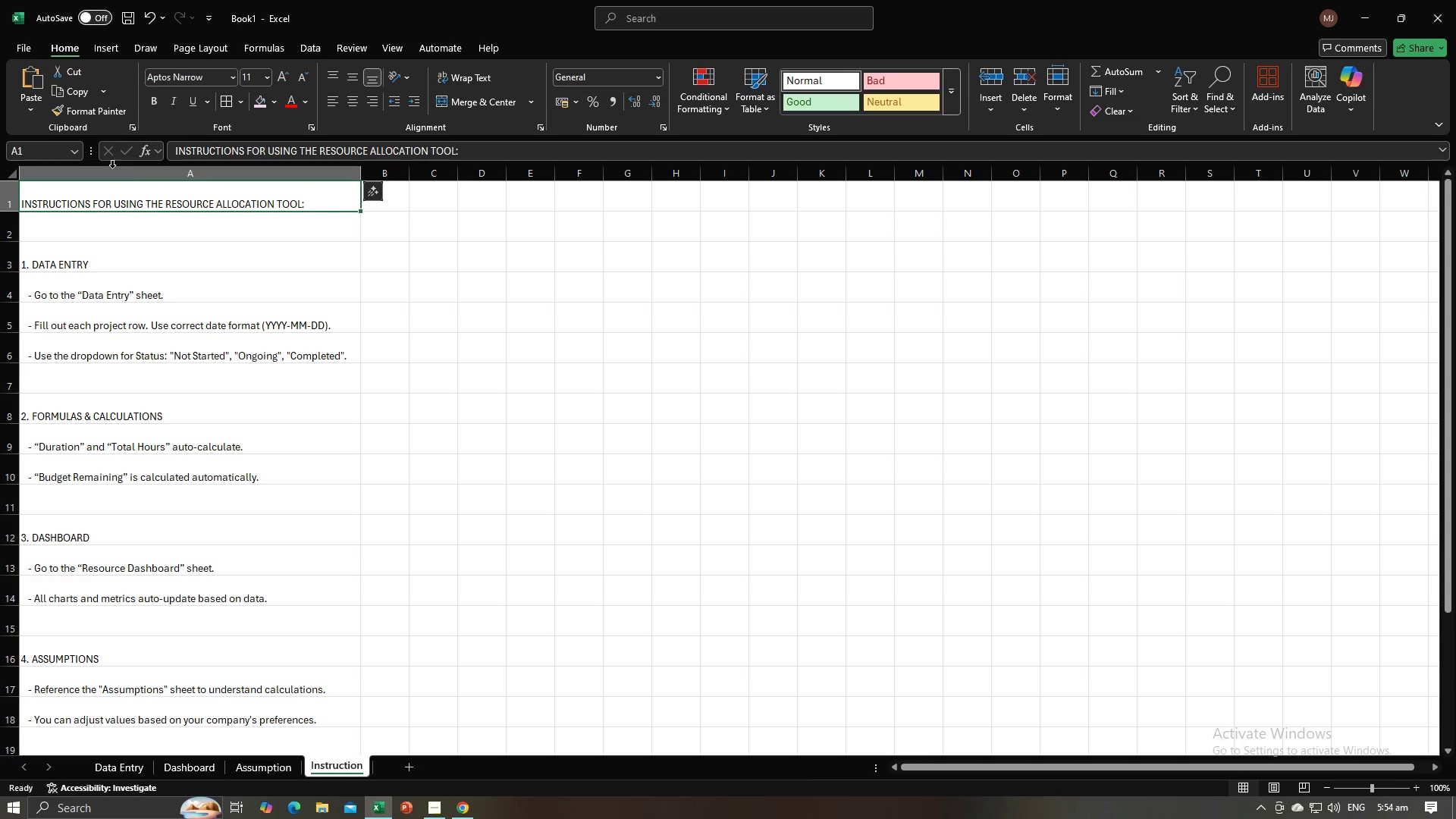 
left_click([206, 77])
 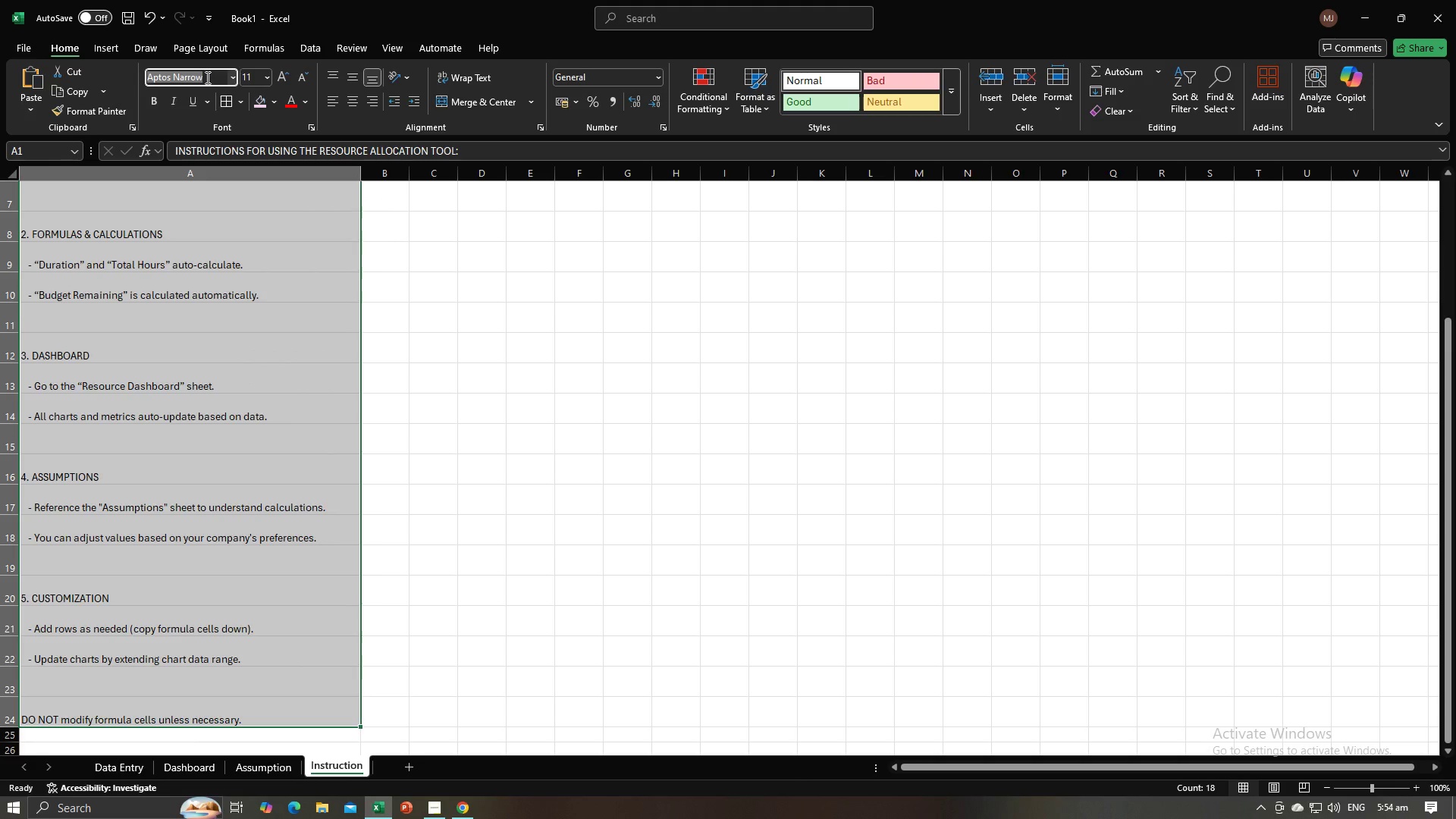 
type(Arial)
 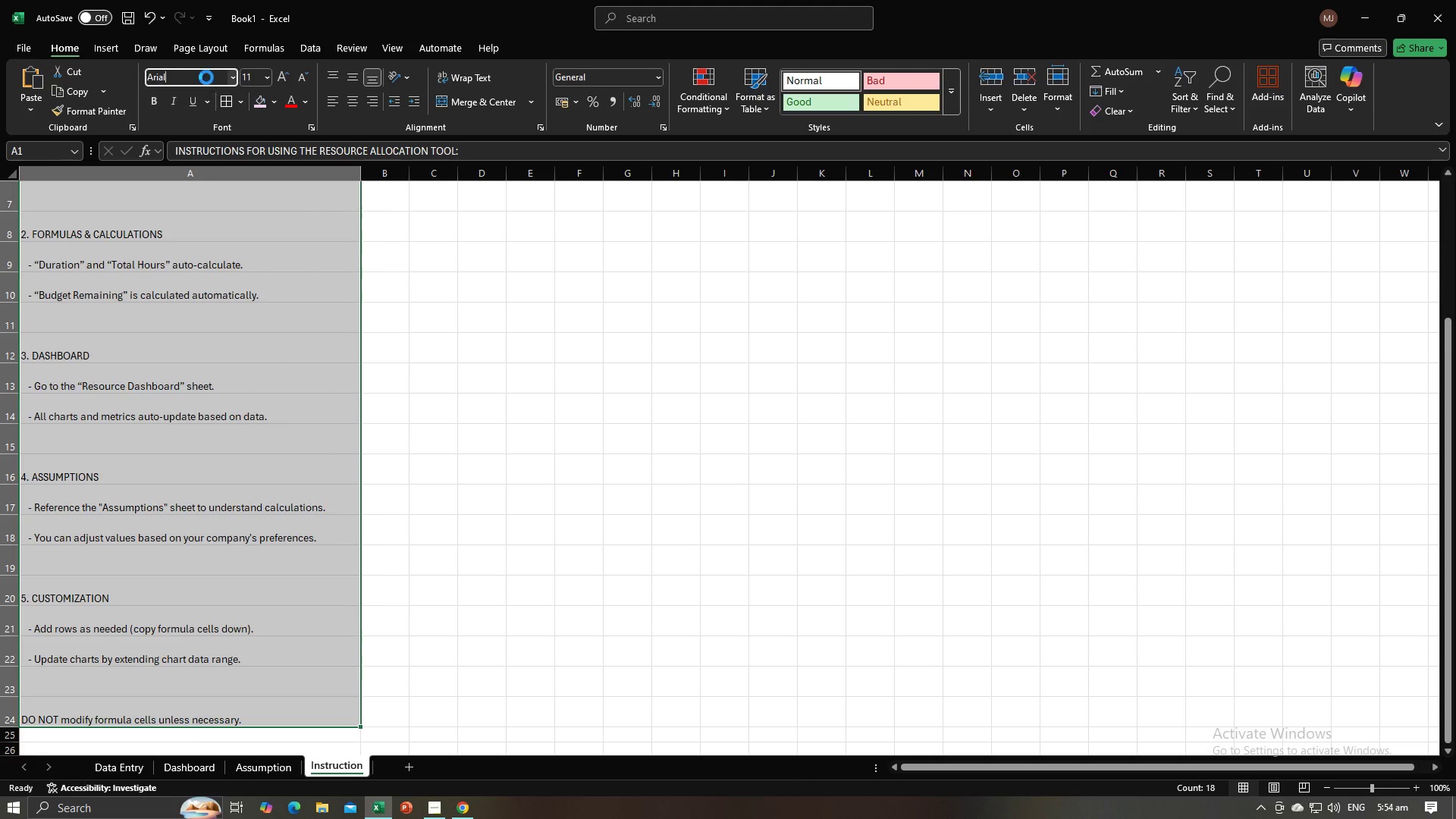 
key(Enter)
 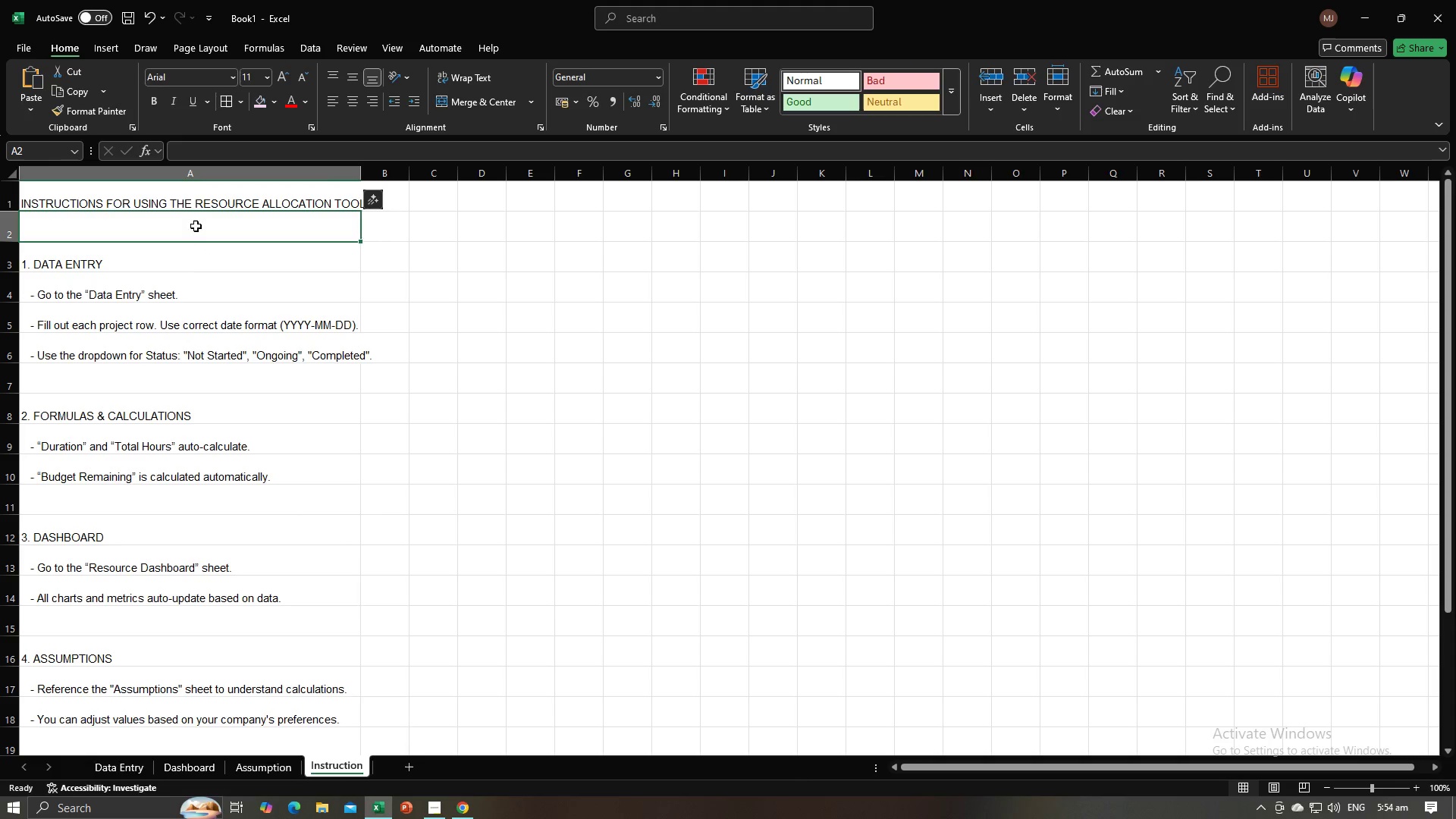 
double_click([165, 196])
 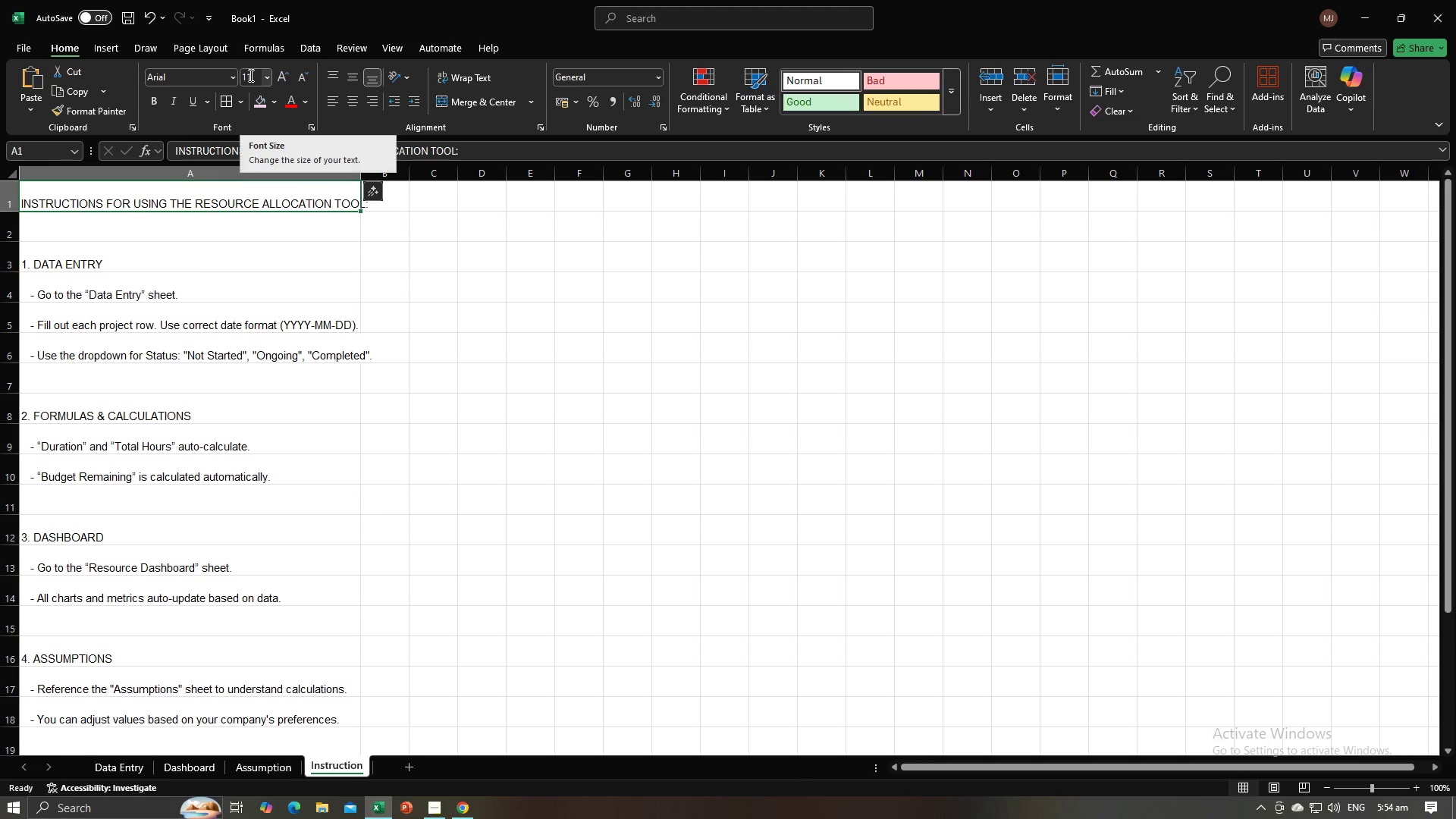 
left_click([249, 75])
 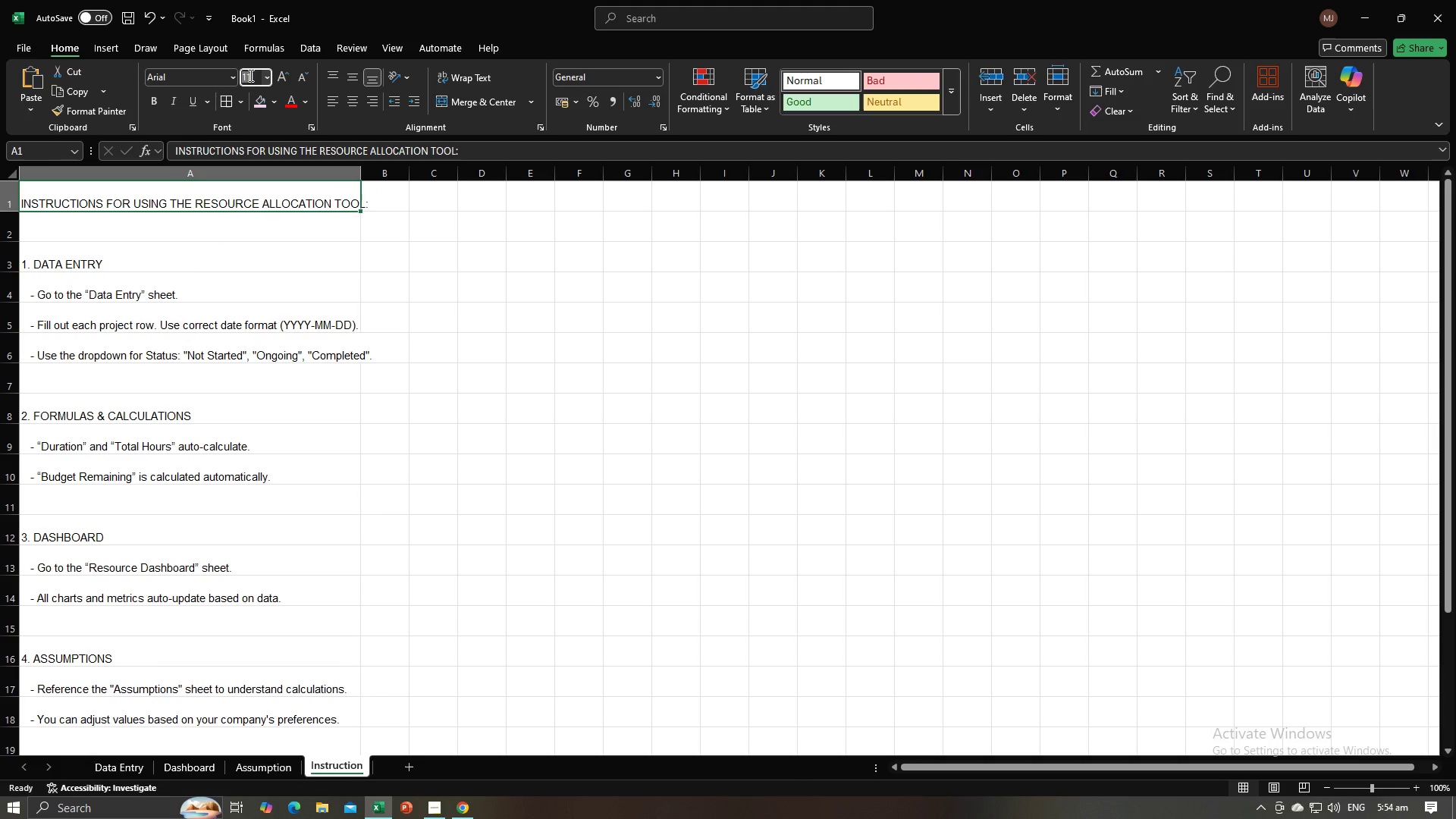 
type(15)
 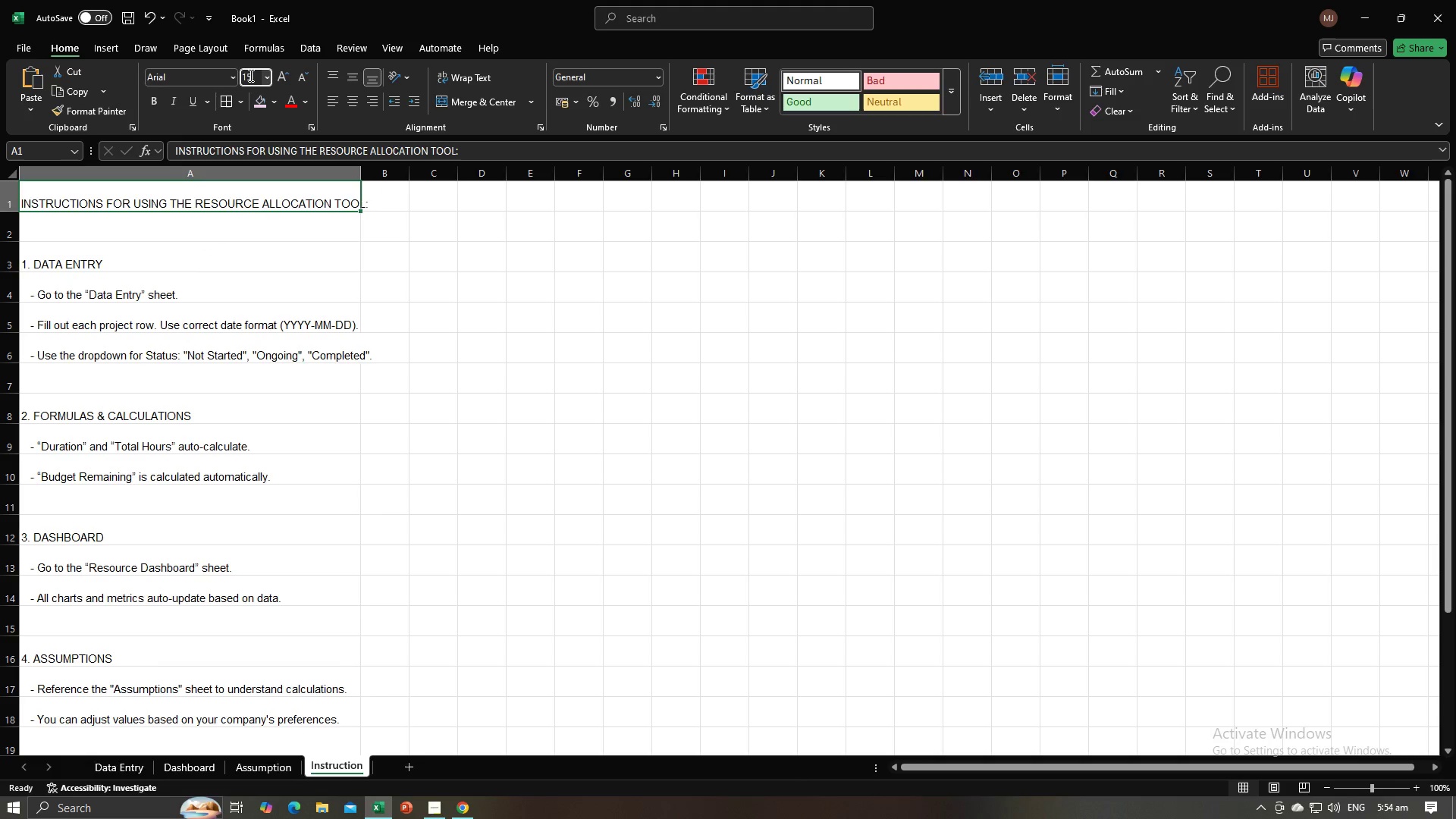 
key(Enter)
 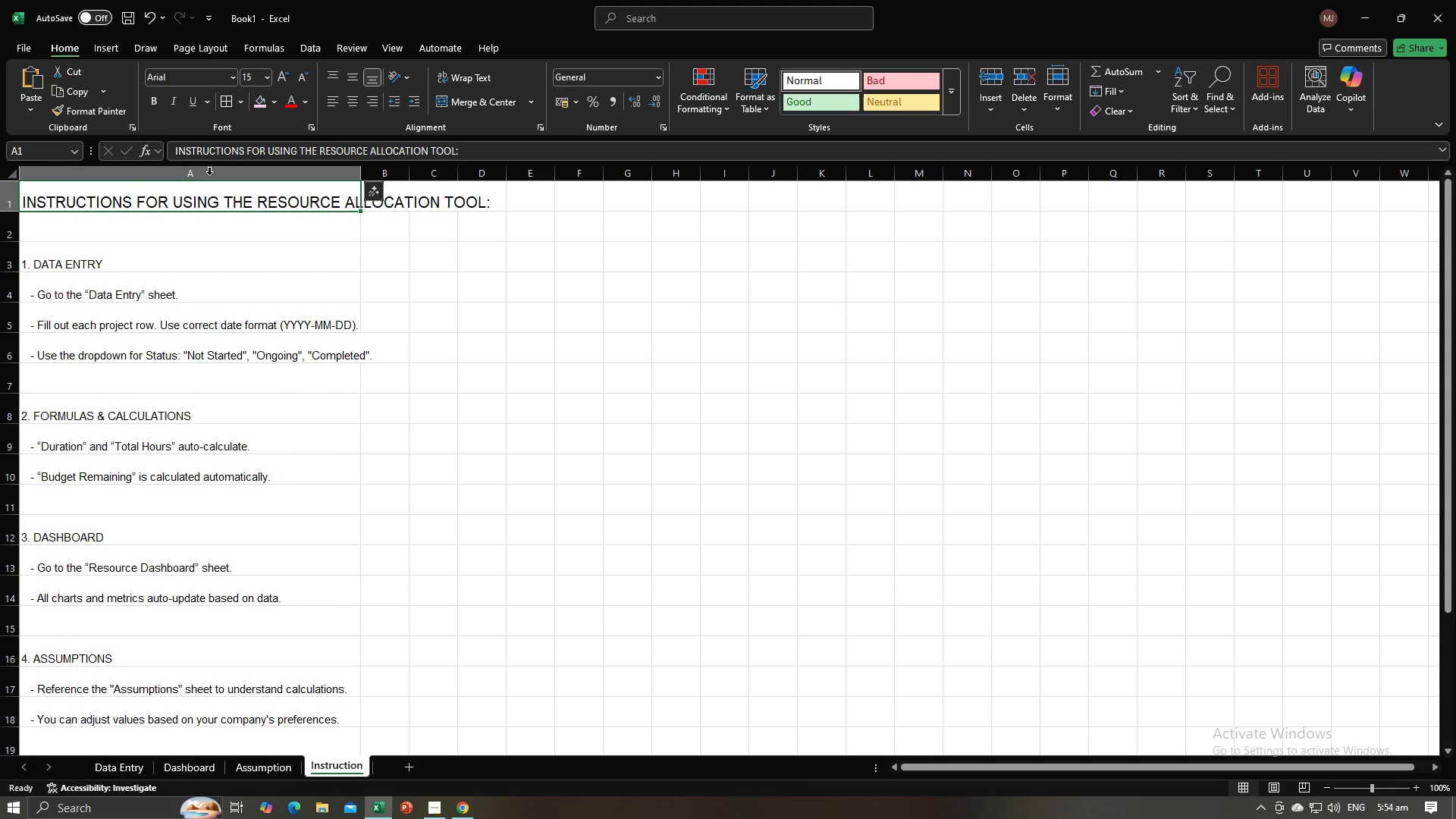 
left_click([177, 258])
 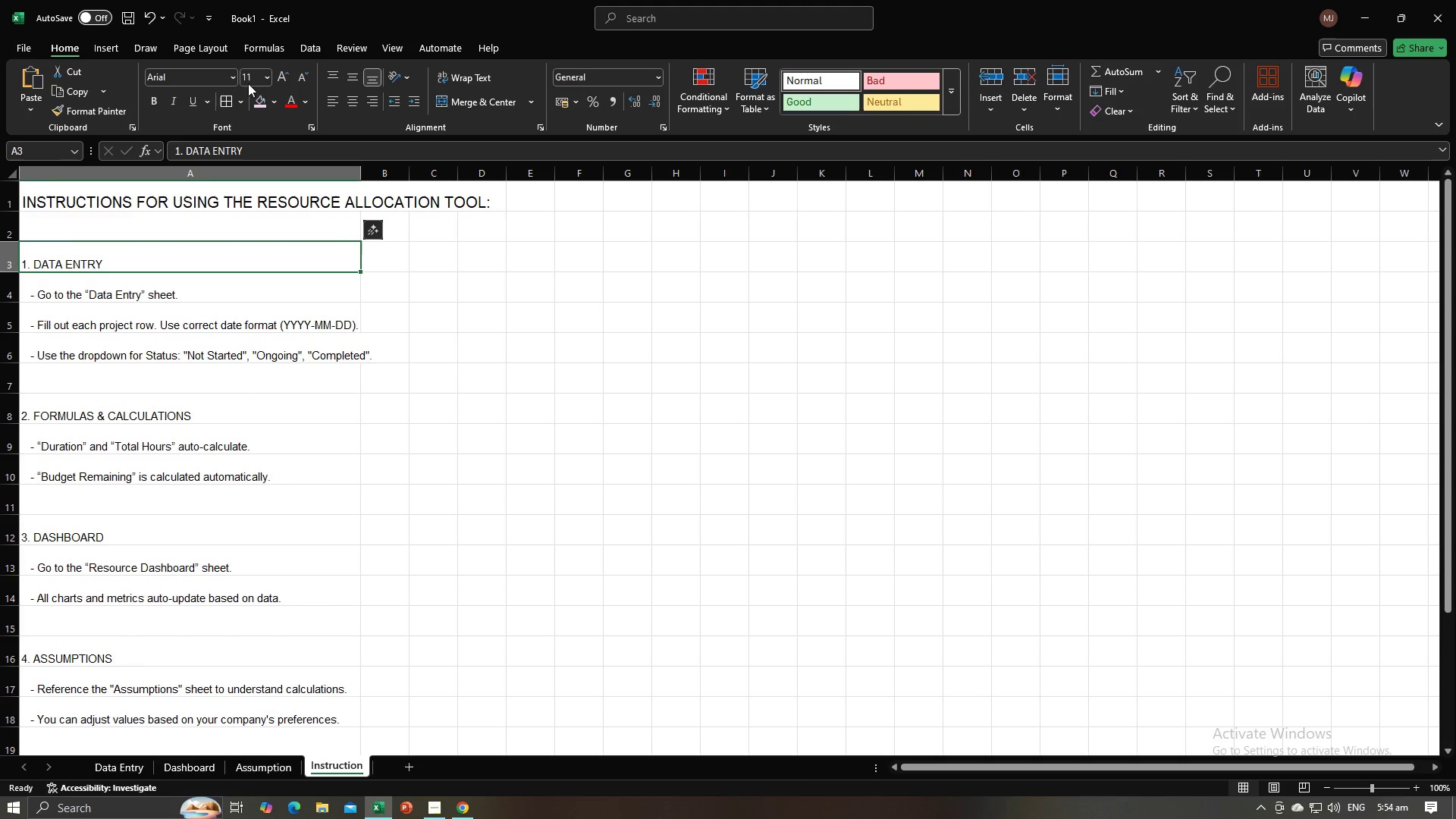 
left_click([251, 82])
 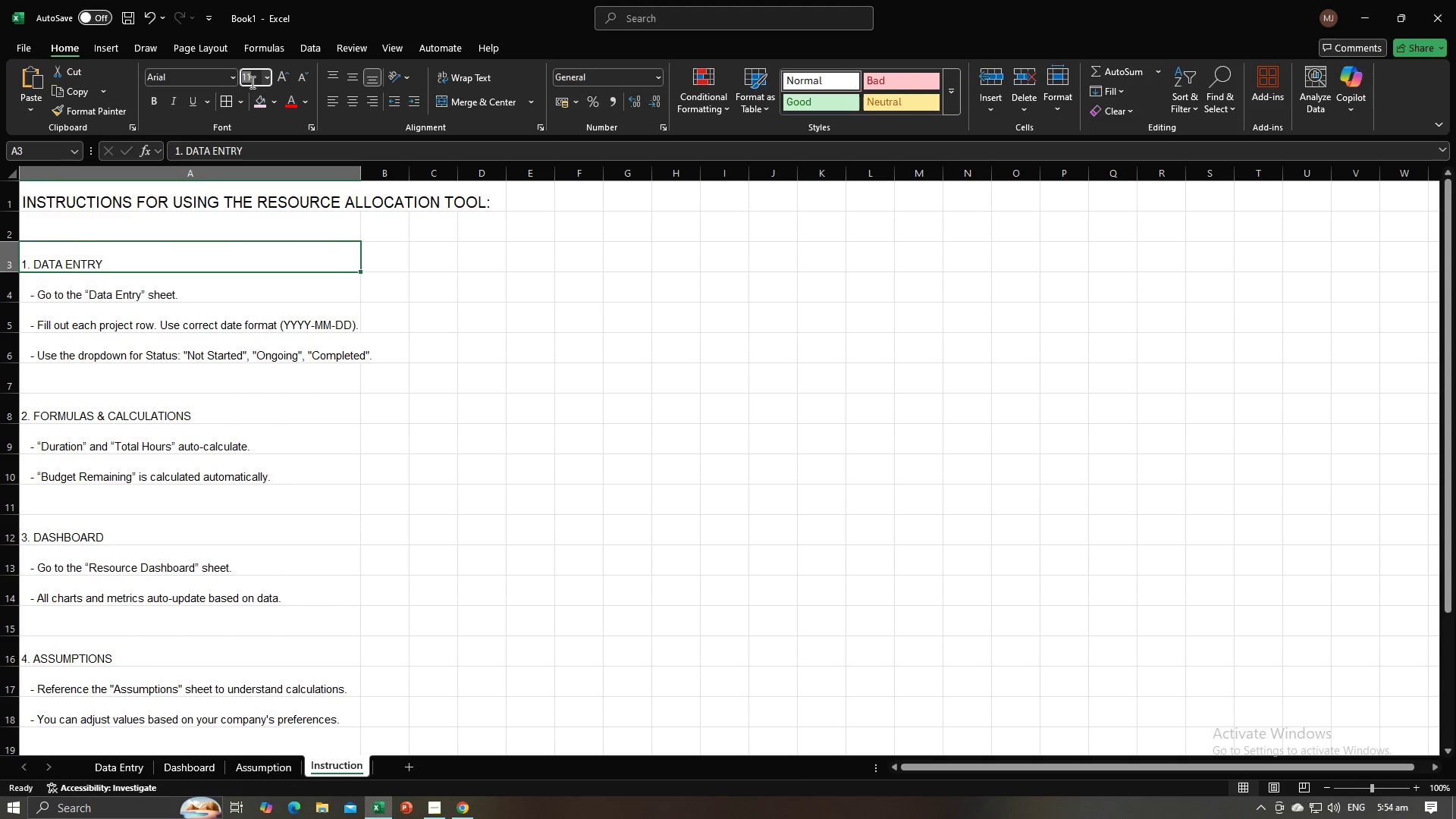 
type(12)
 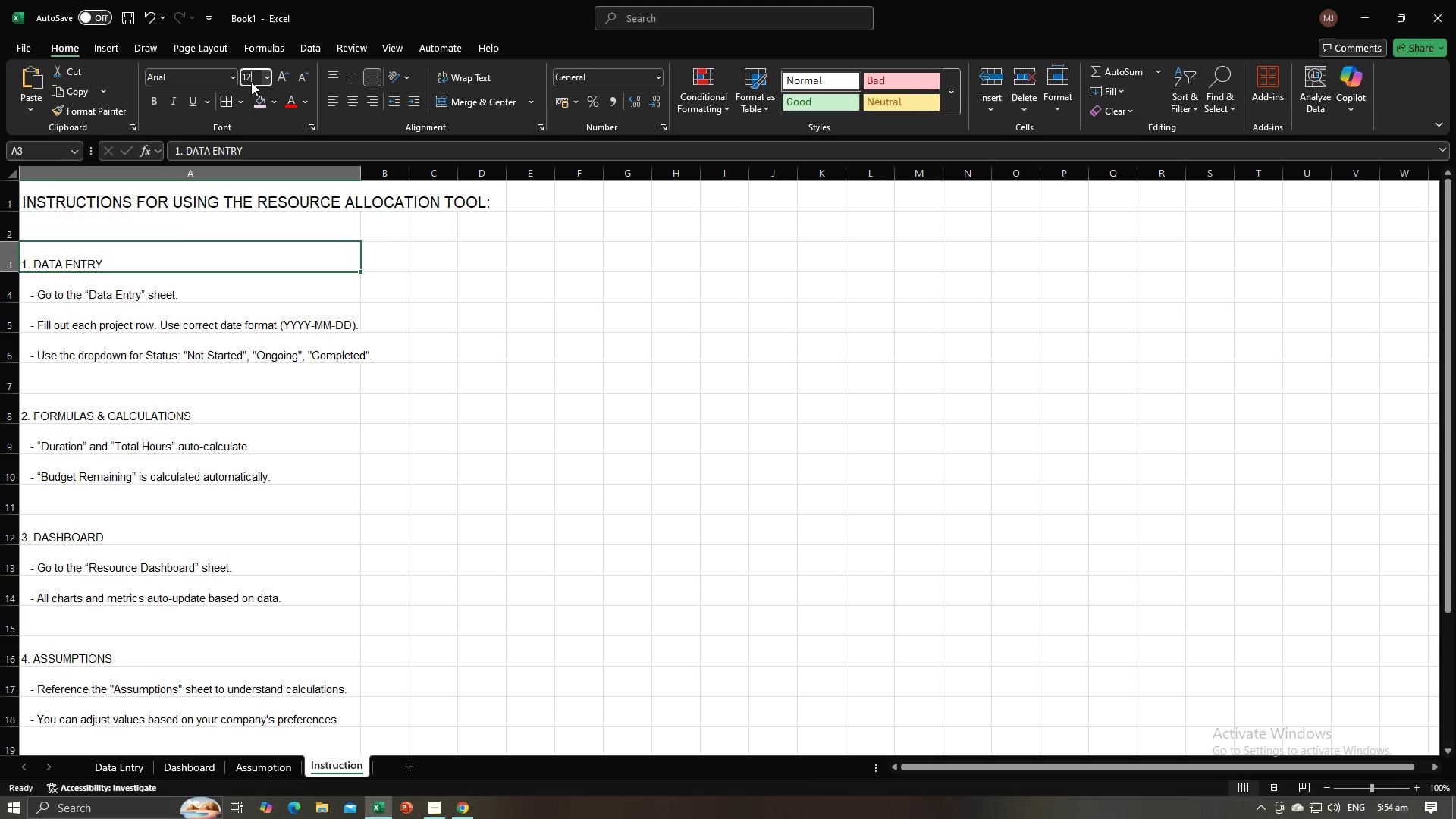 
key(Enter)
 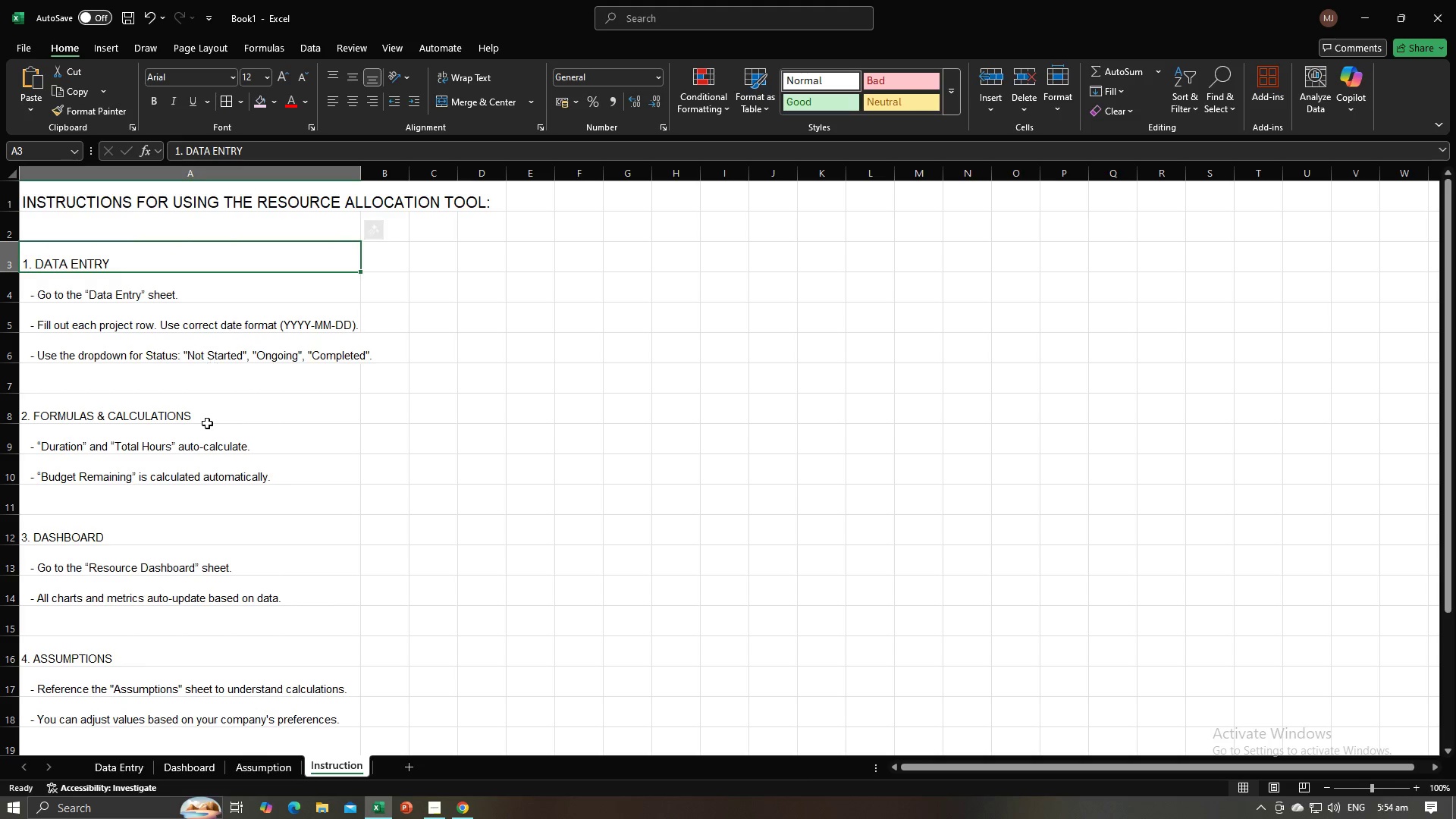 
left_click([207, 417])
 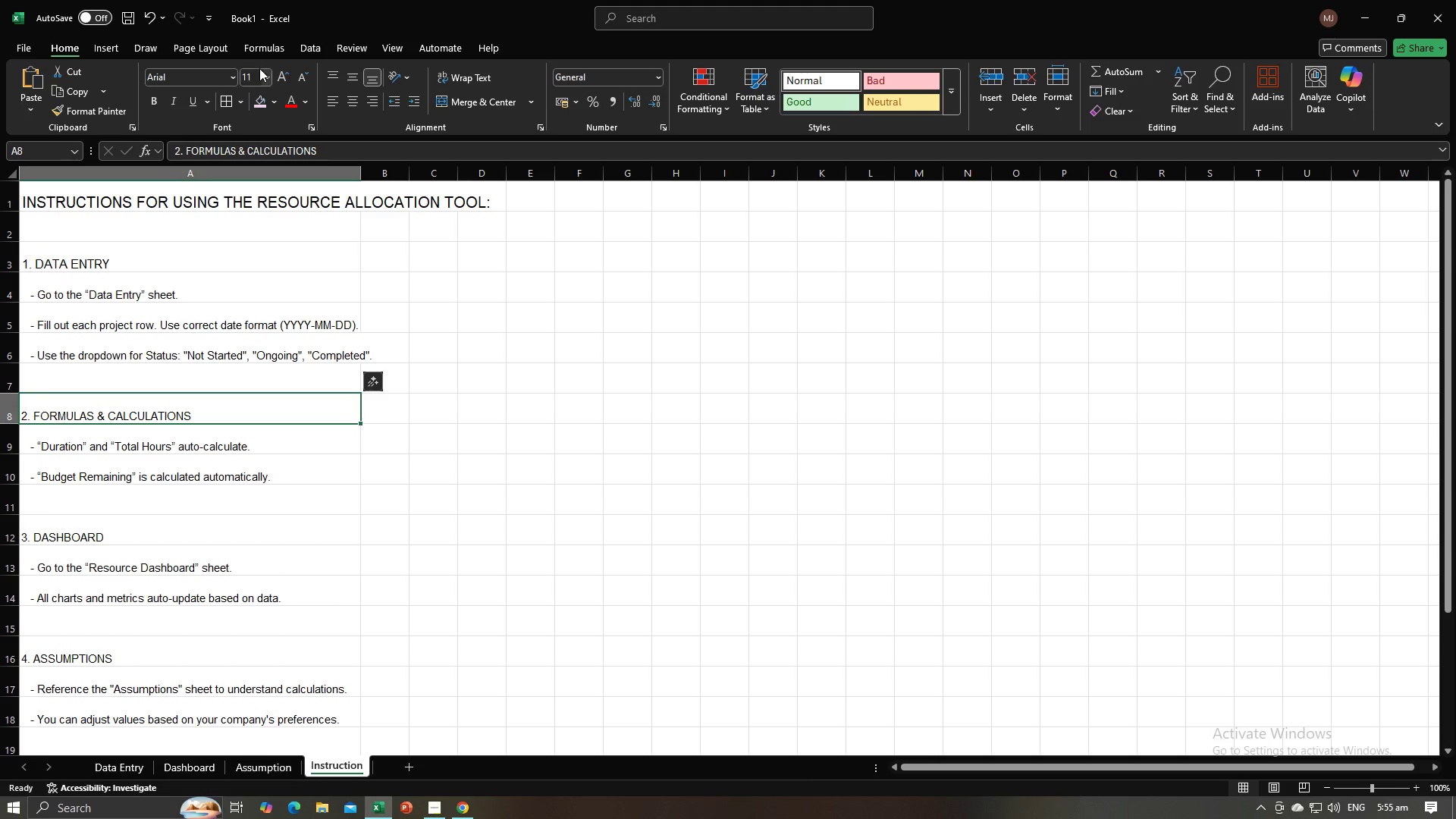 
left_click([250, 76])
 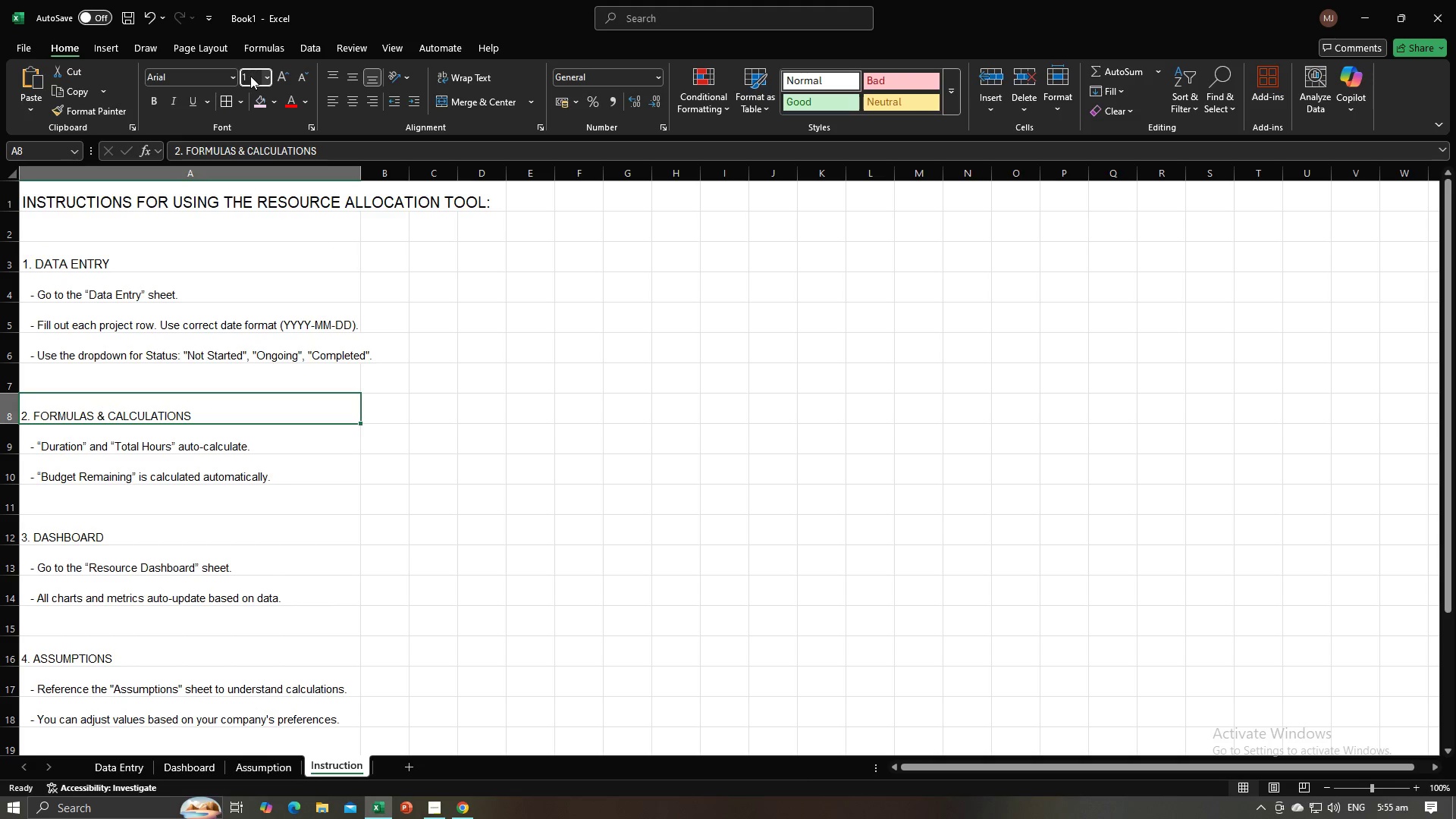 
type(12)
 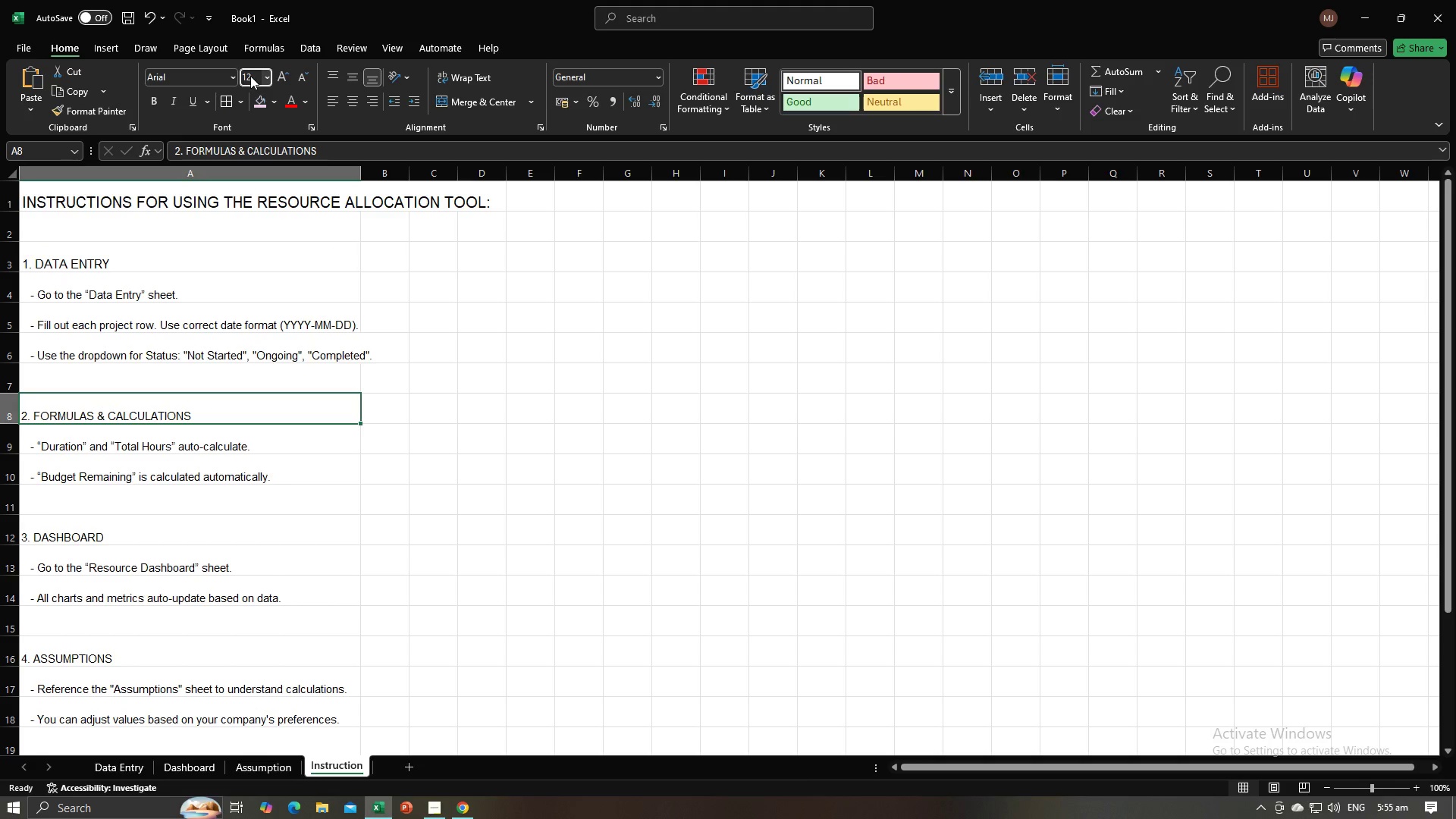 
key(Enter)
 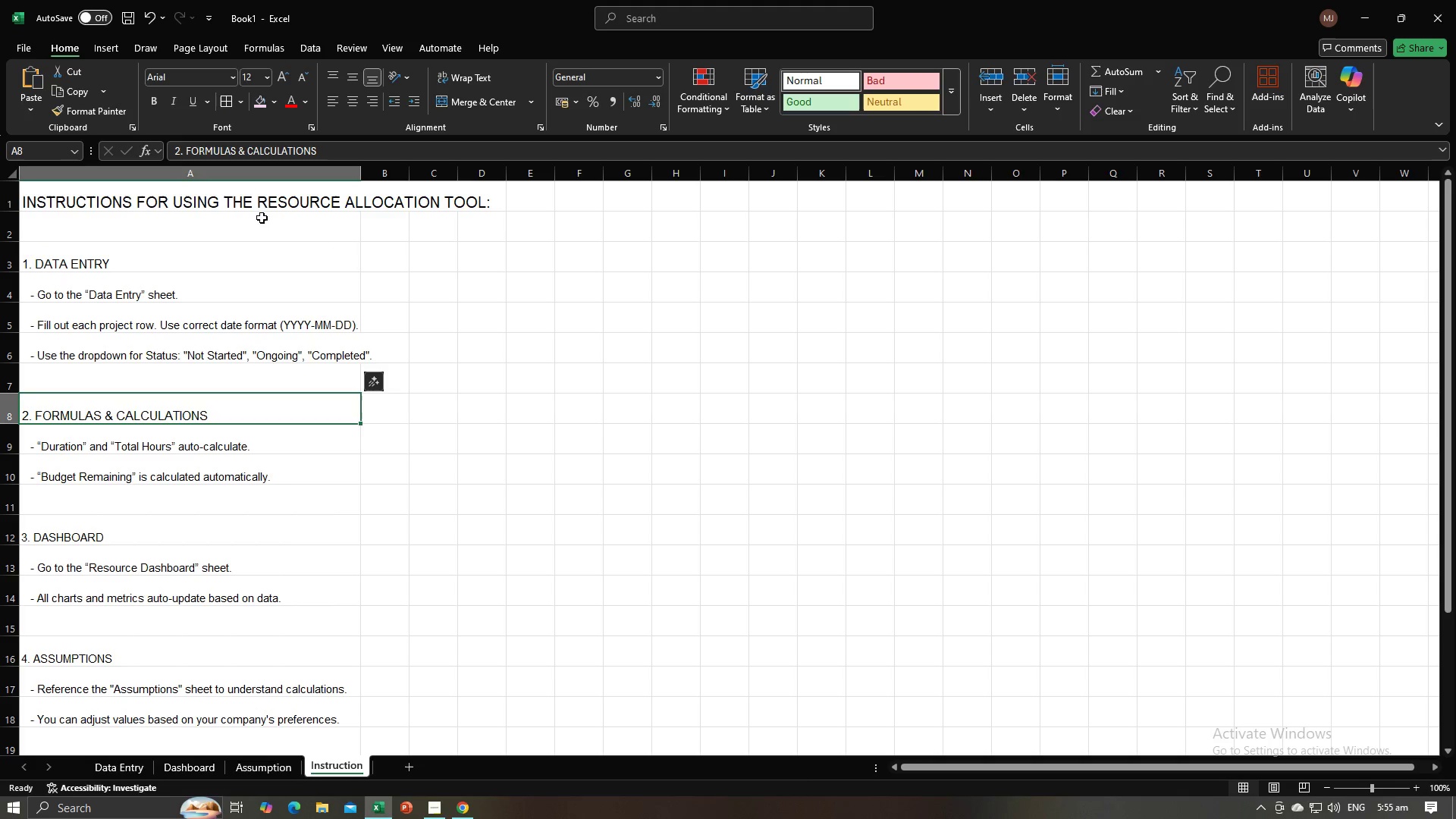 
scroll: coordinate [258, 303], scroll_direction: down, amount: 2.0
 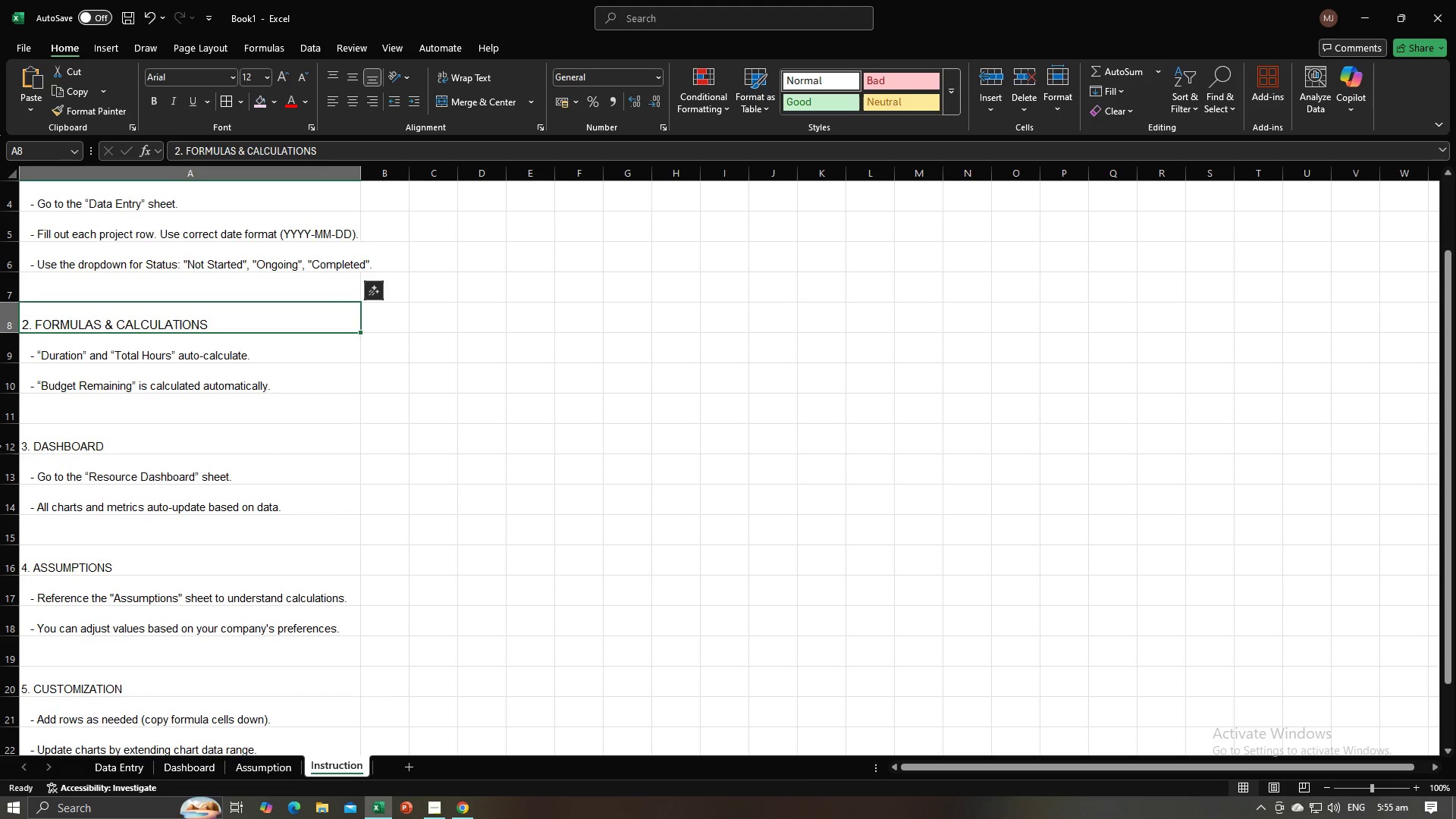 
left_click([0, 443])
 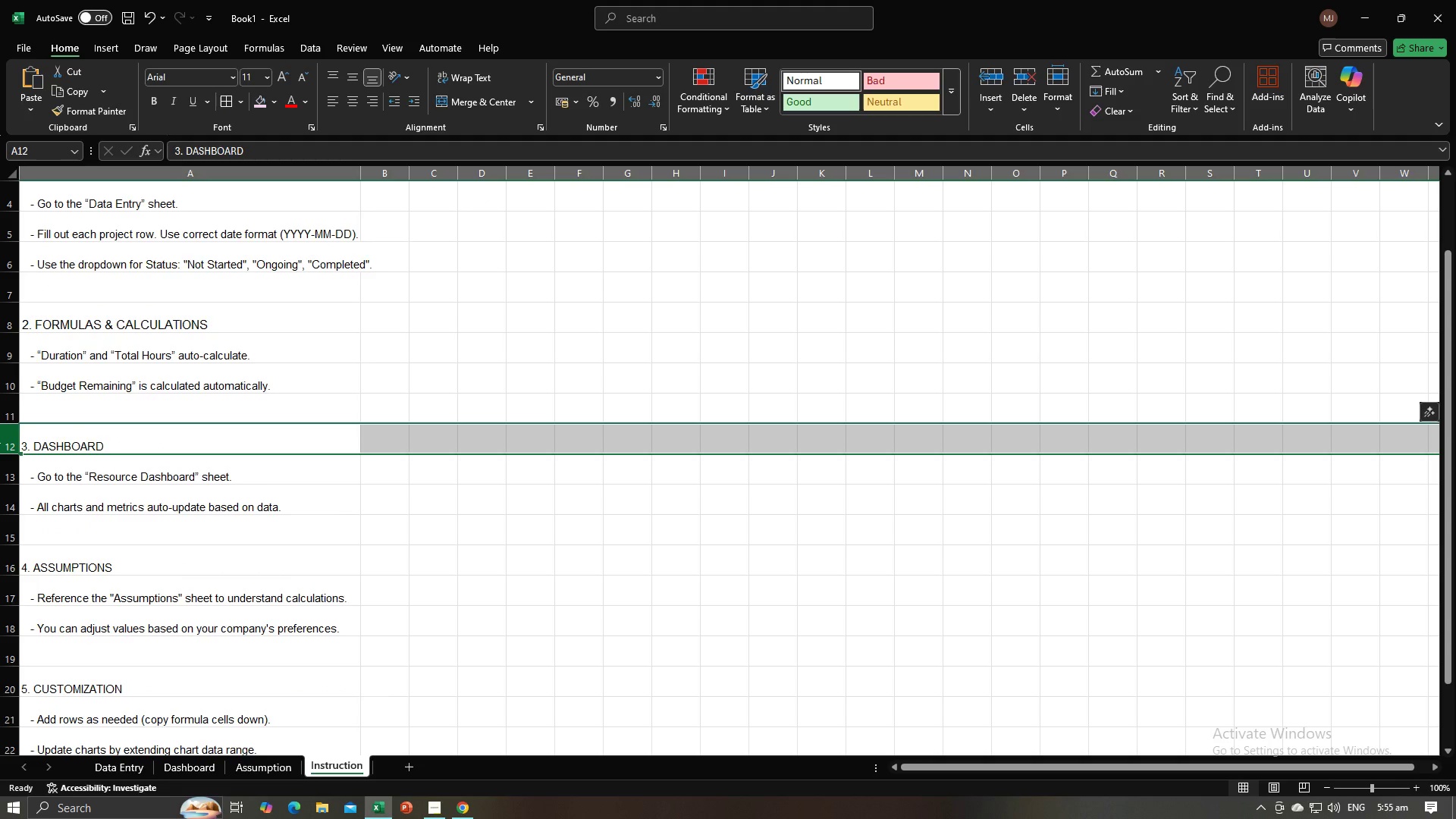 
hold_key(key=ShiftLeft, duration=1.52)
left_click([2, 570])
 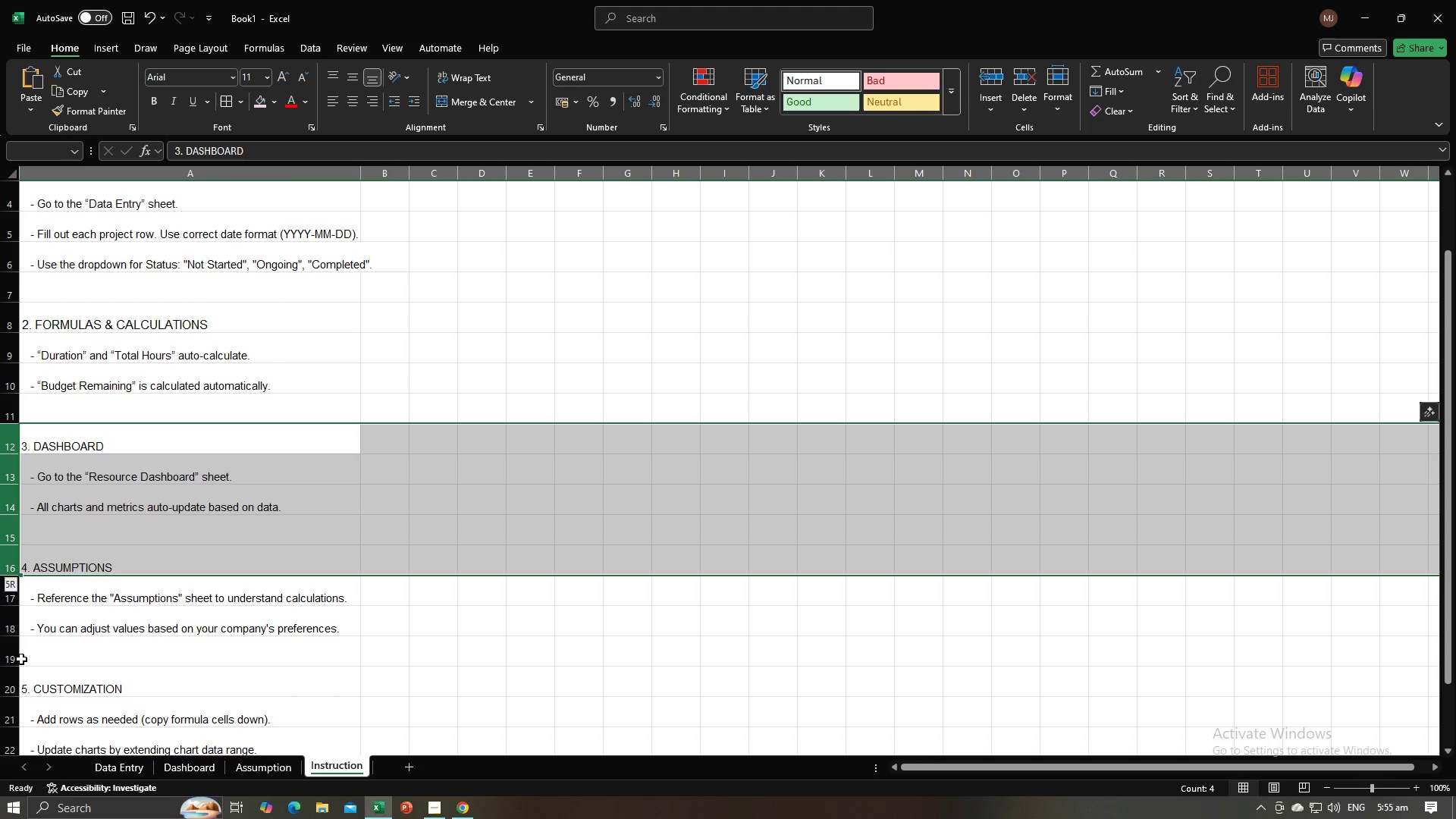 
hold_key(key=ShiftLeft, duration=1.52)
left_click([3, 442])
 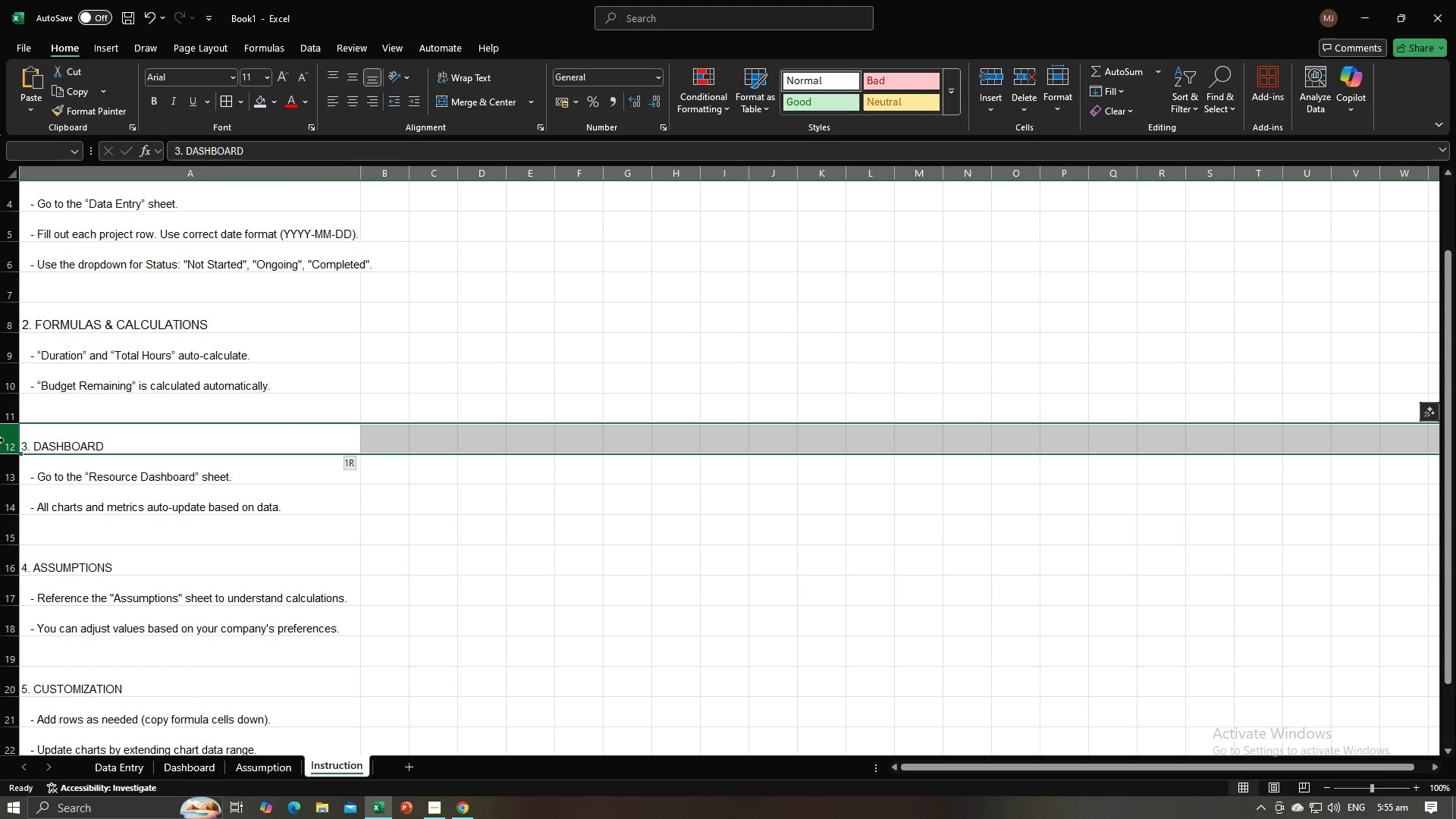 
hold_key(key=ShiftLeft, duration=0.42)
 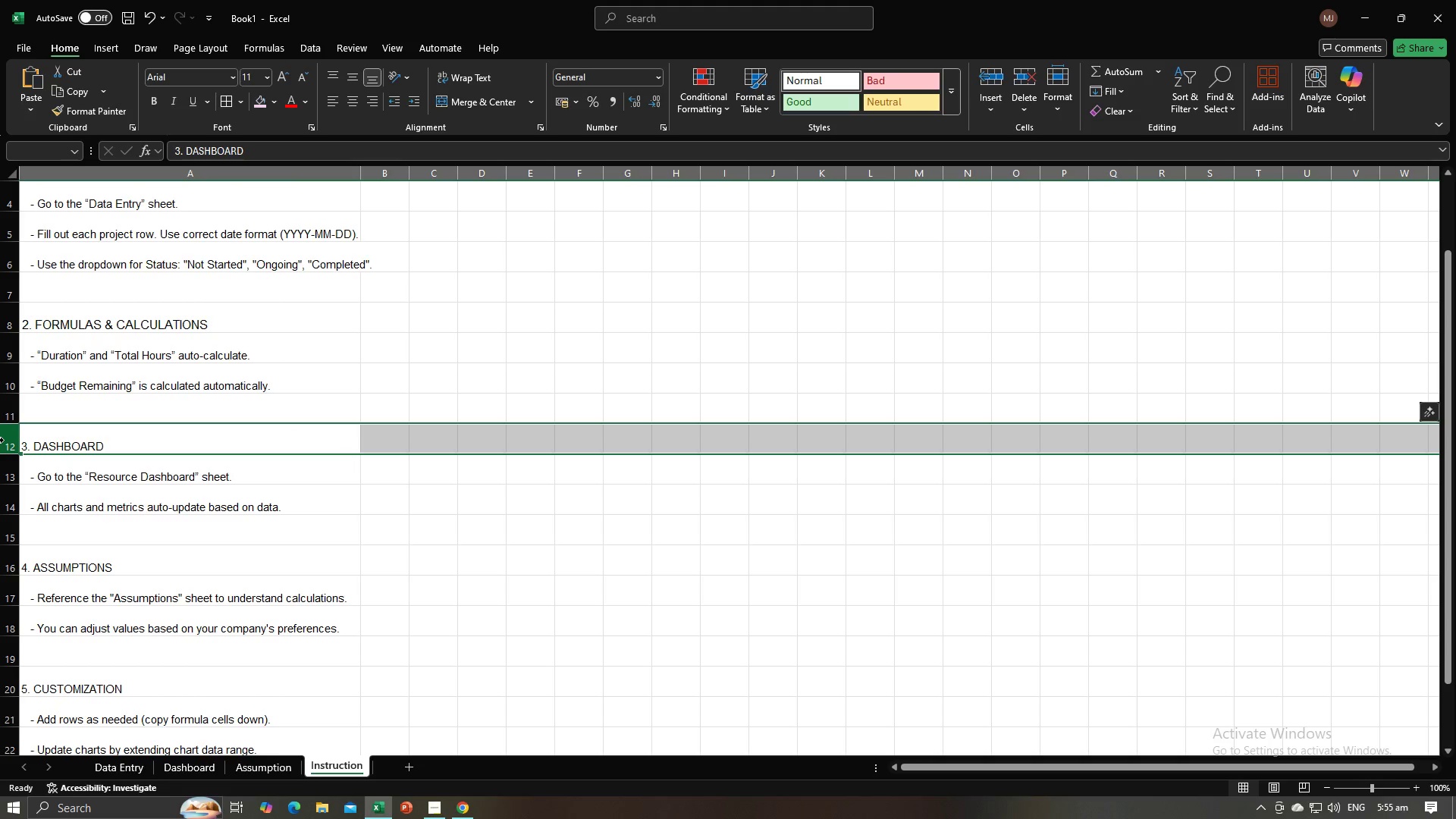 
hold_key(key=ControlLeft, duration=1.53)
left_click([16, 564])
 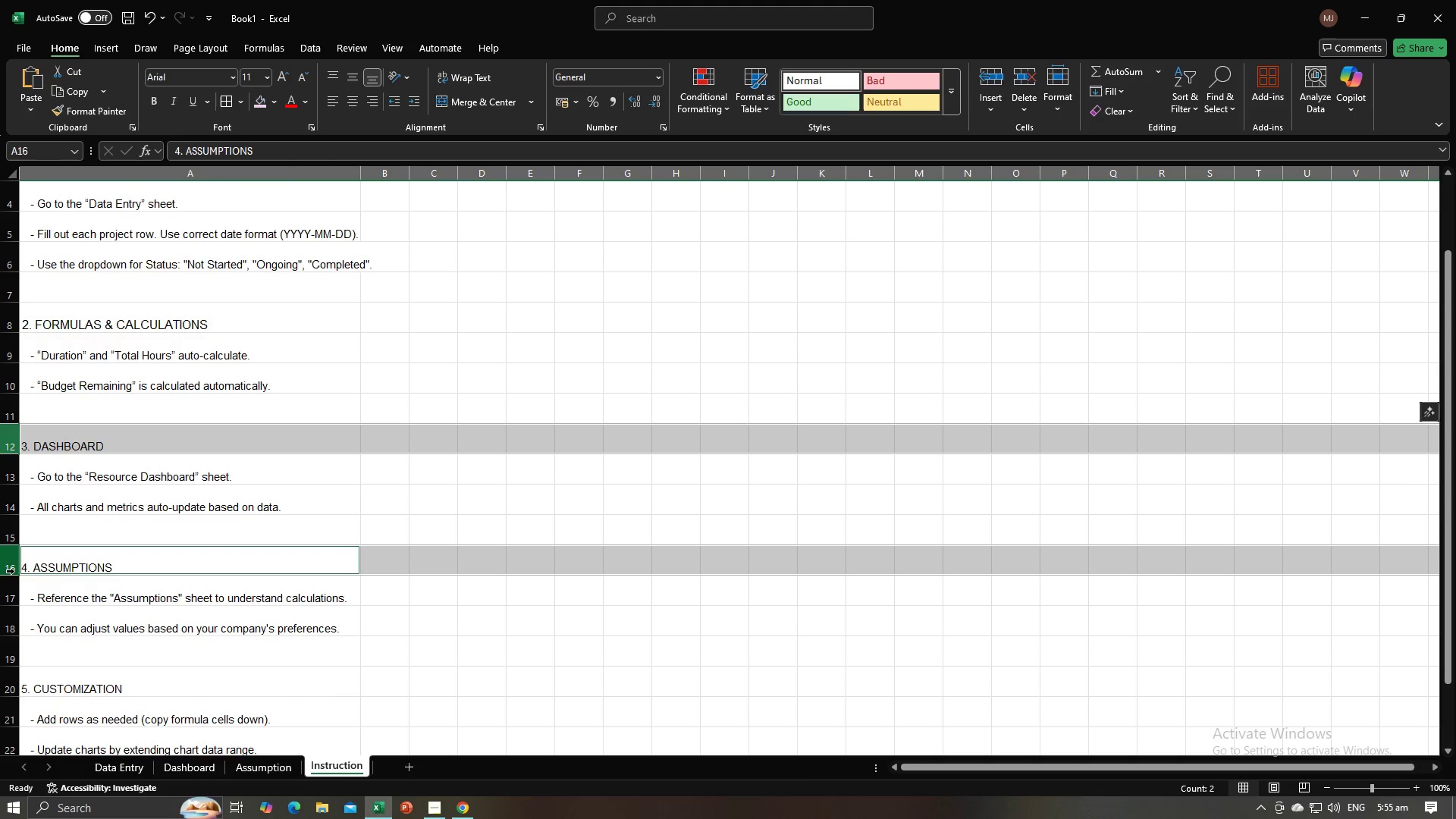 
hold_key(key=ControlLeft, duration=1.52)
left_click([10, 688])
 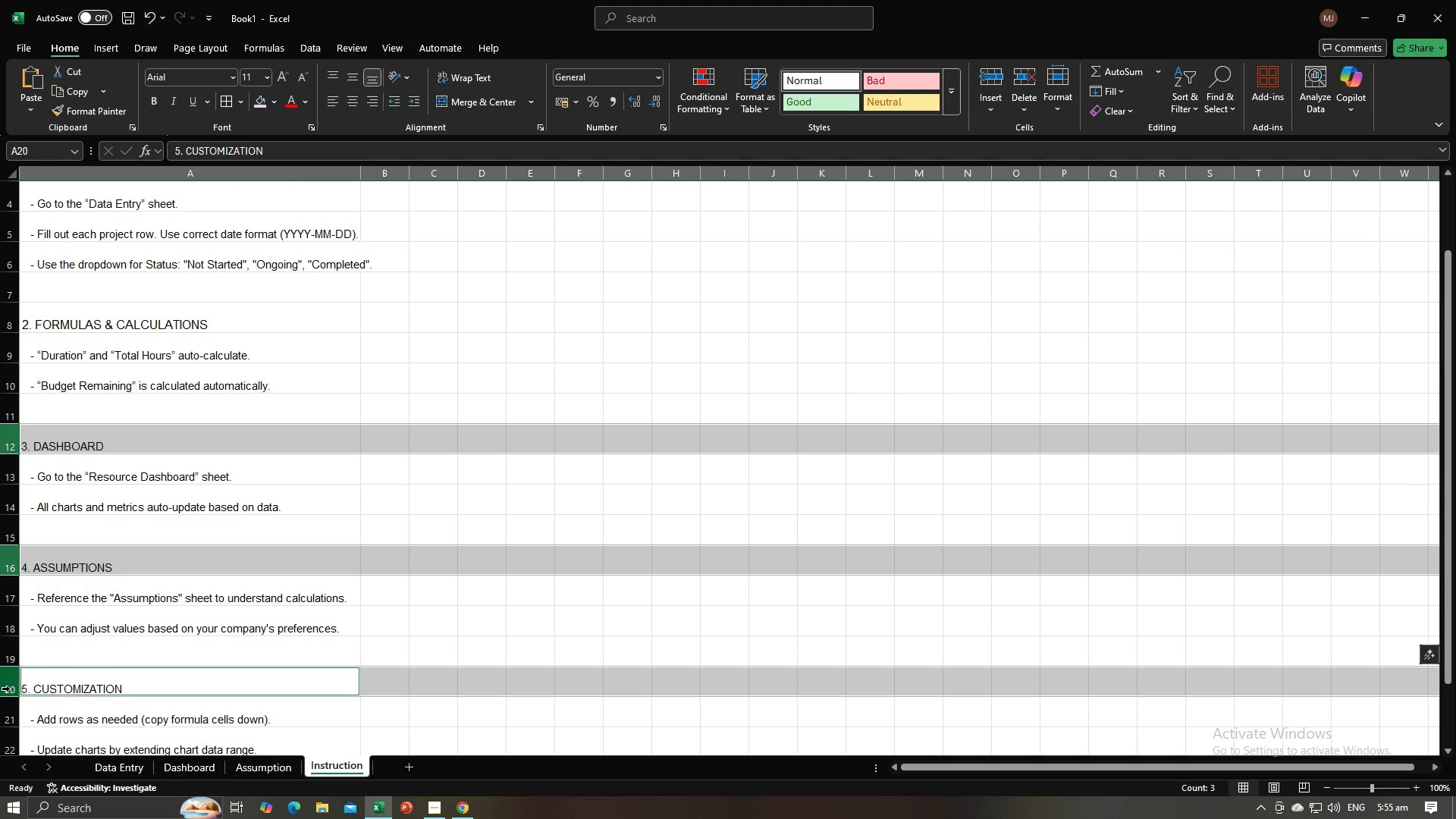 
key(Control+ControlLeft)
 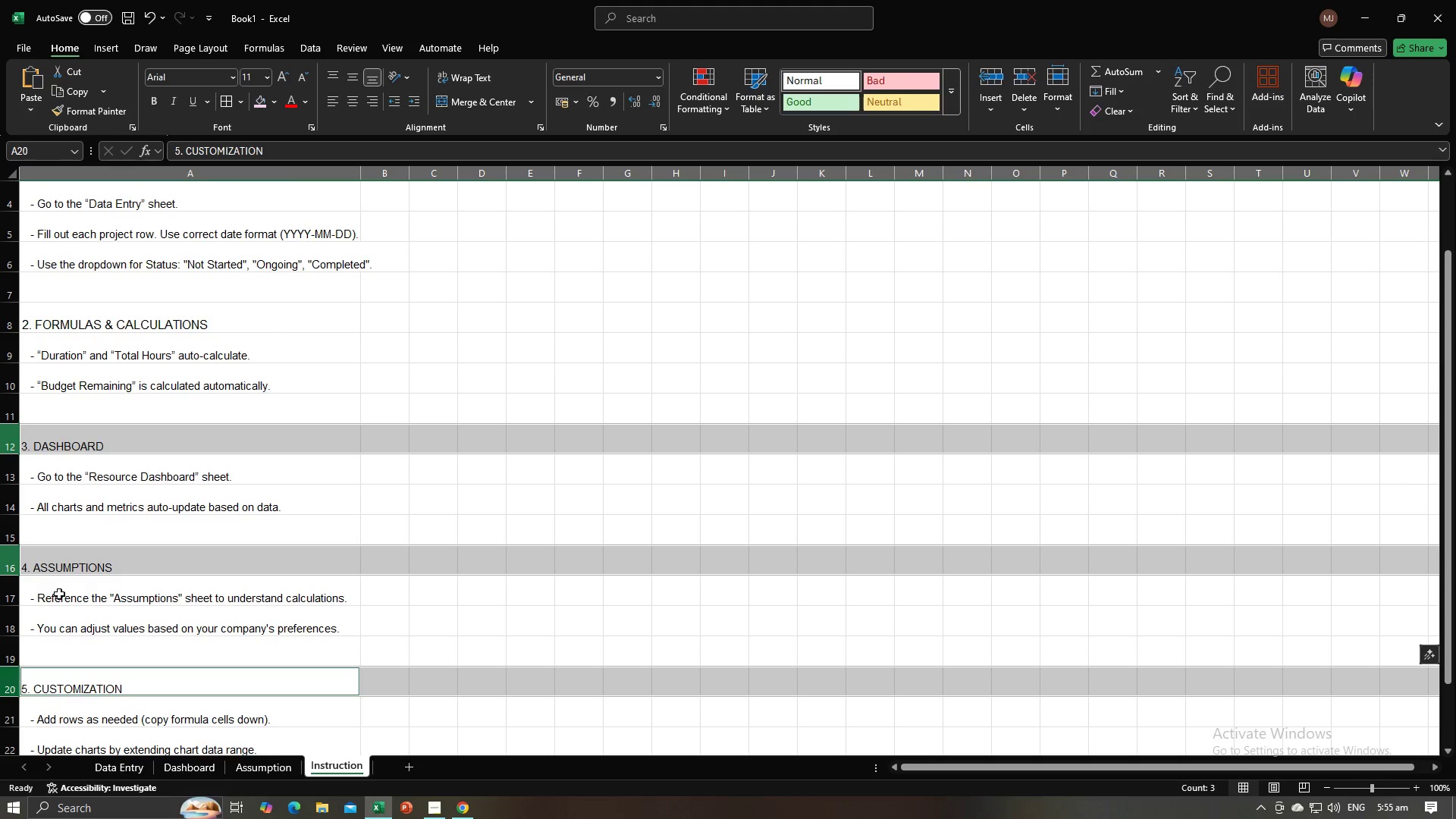 
key(Control+ControlLeft)
 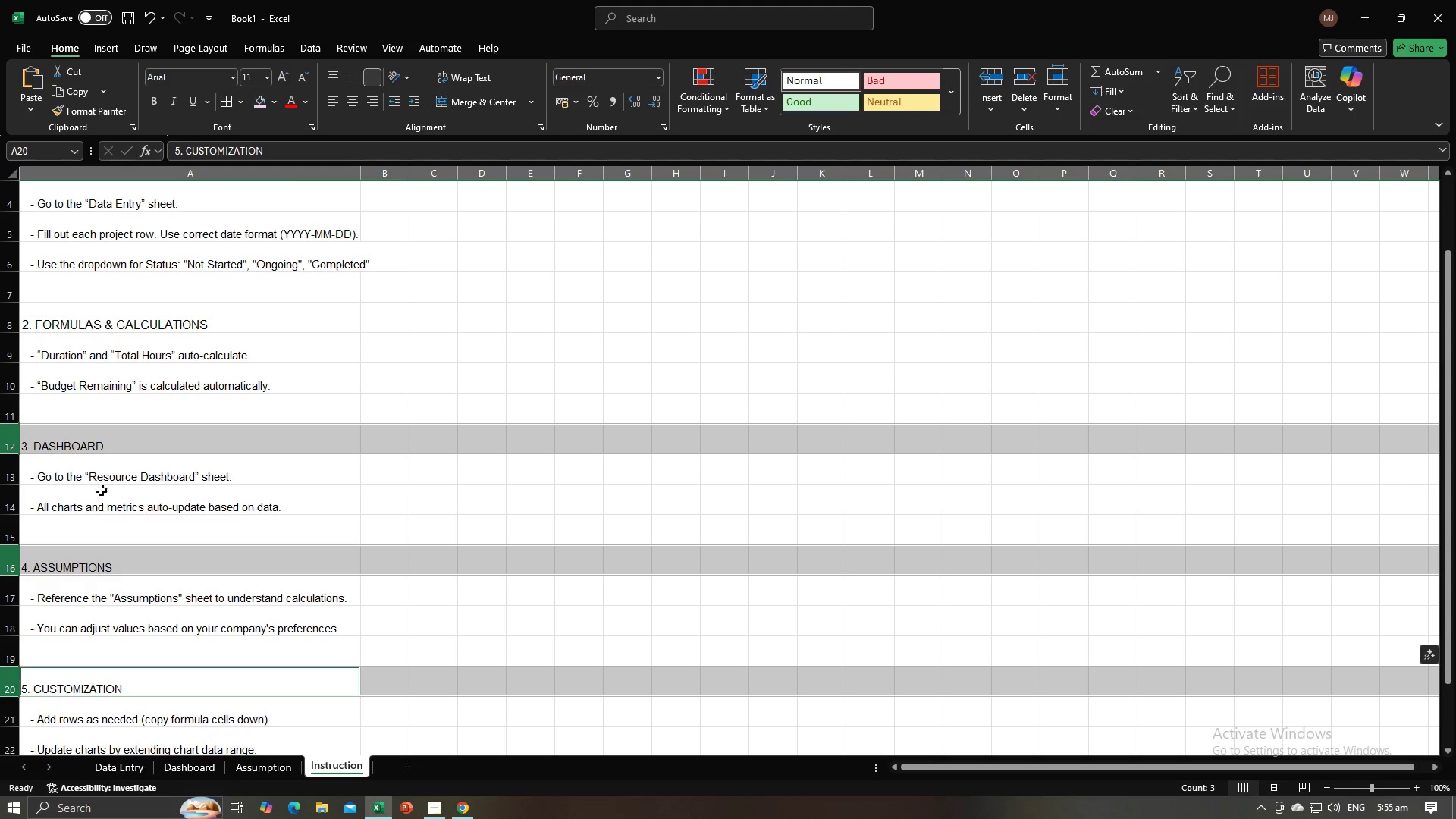 
key(Control+ControlLeft)
 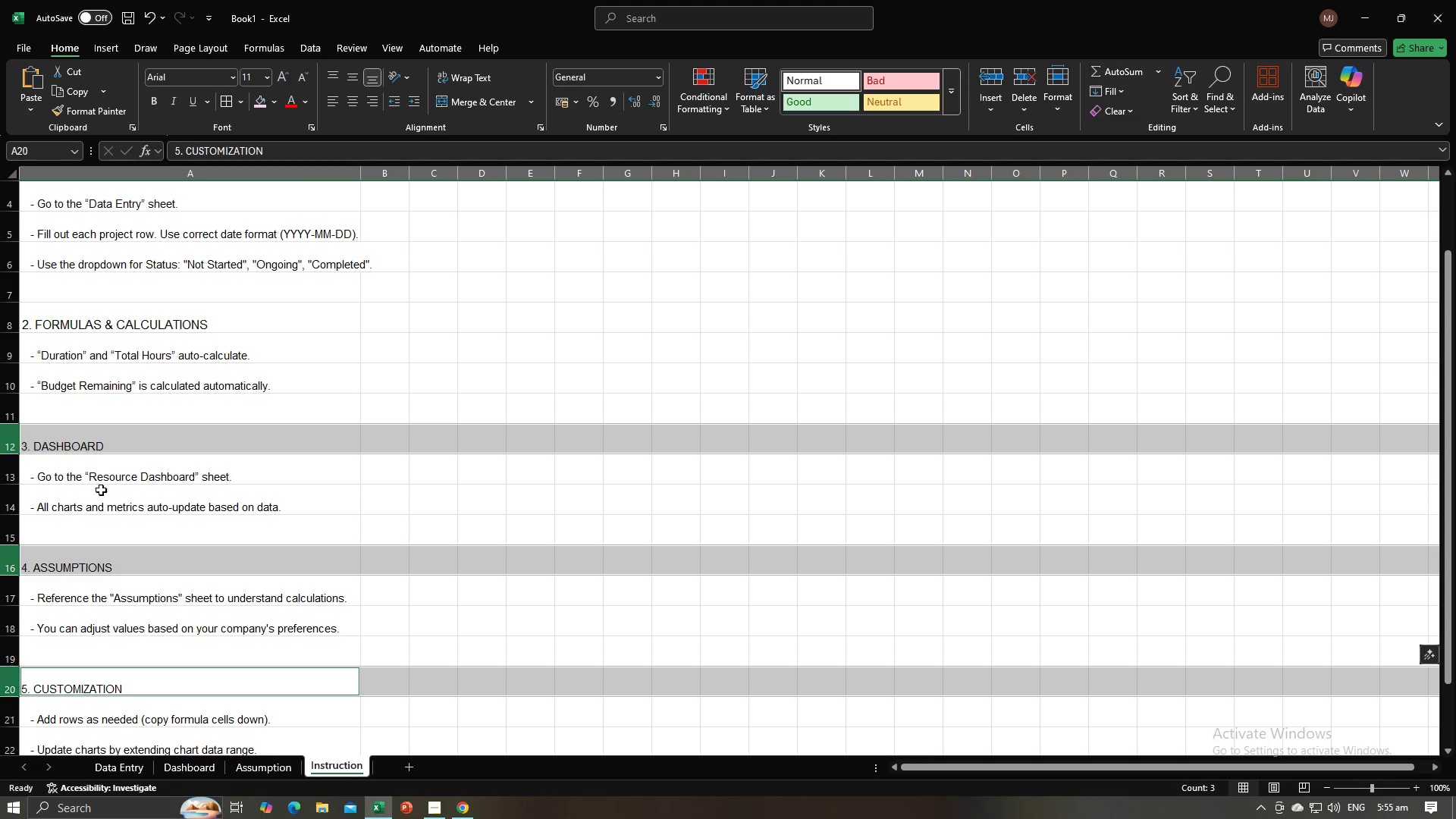 
key(Control+ControlLeft)
 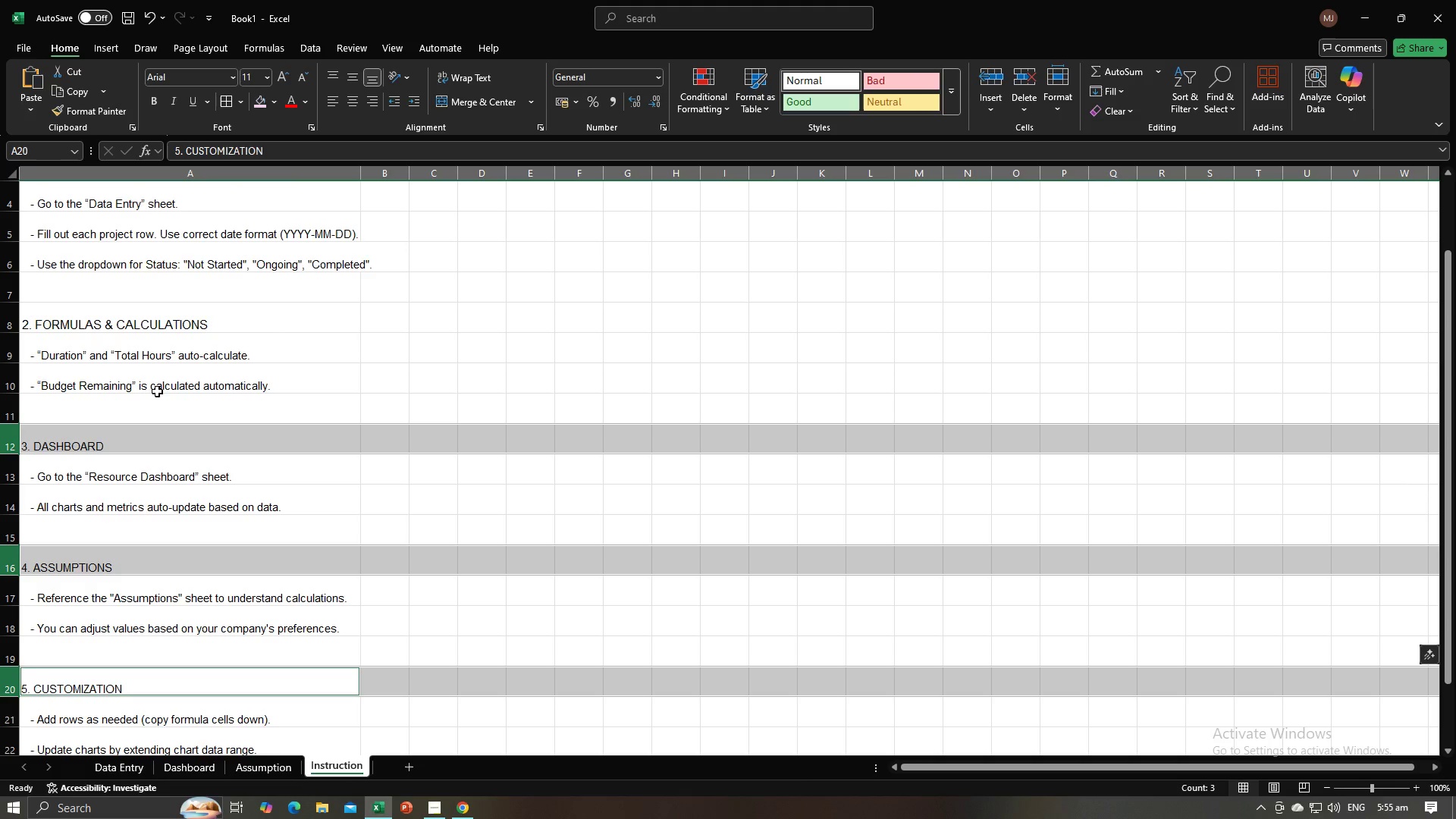 
key(Control+ControlLeft)
 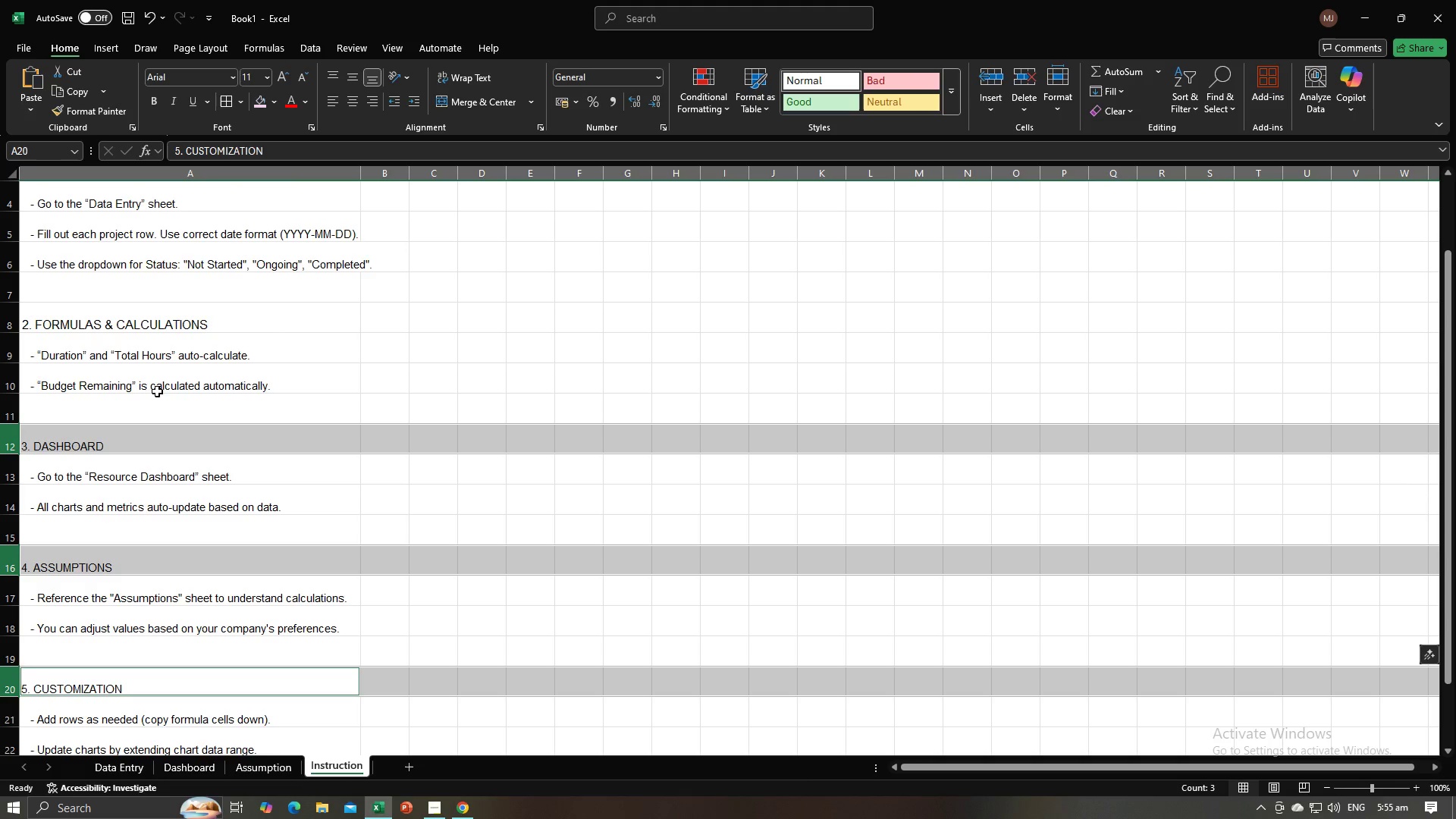 
key(Control+ControlLeft)
 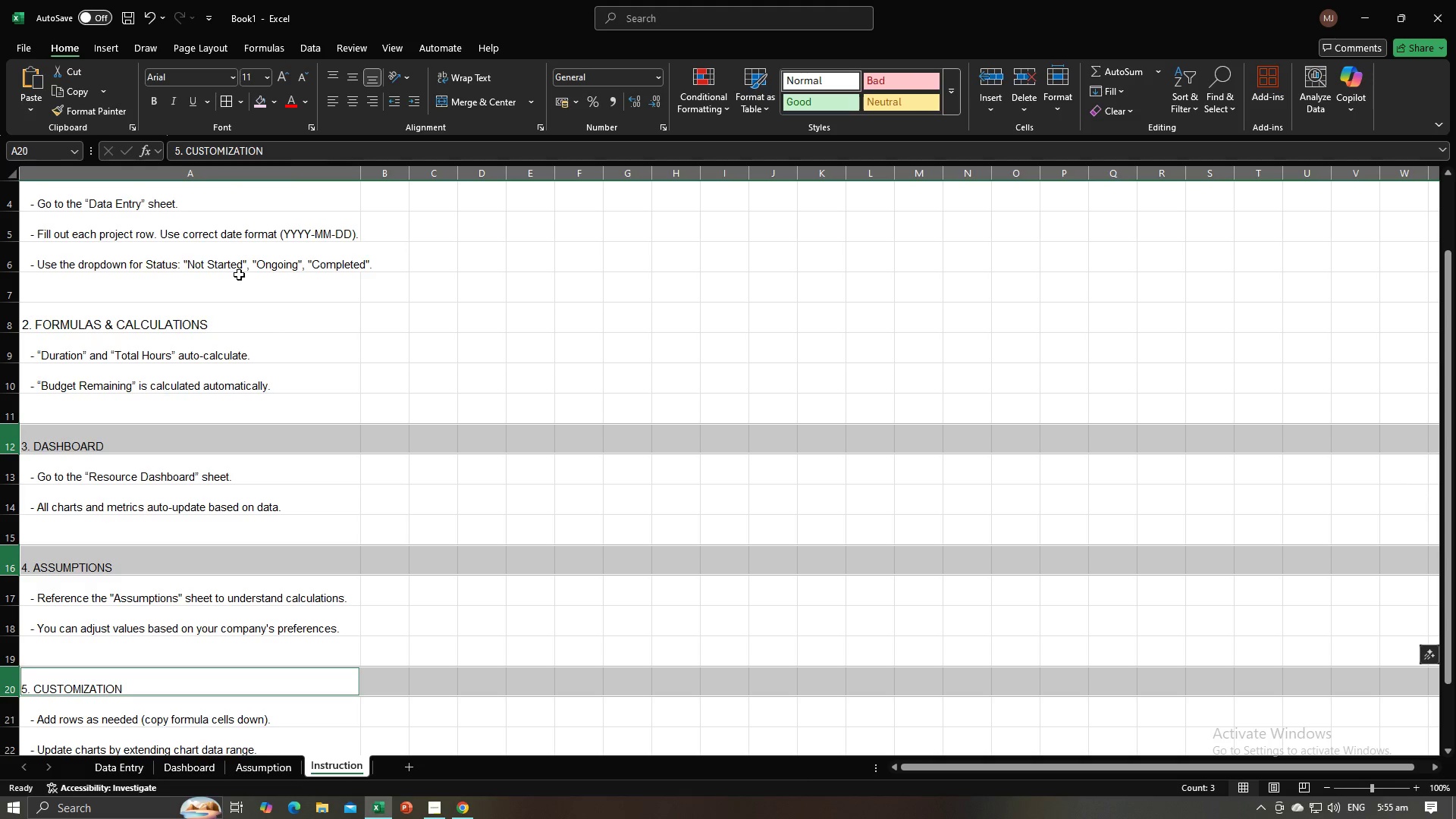 
key(Control+ControlLeft)
 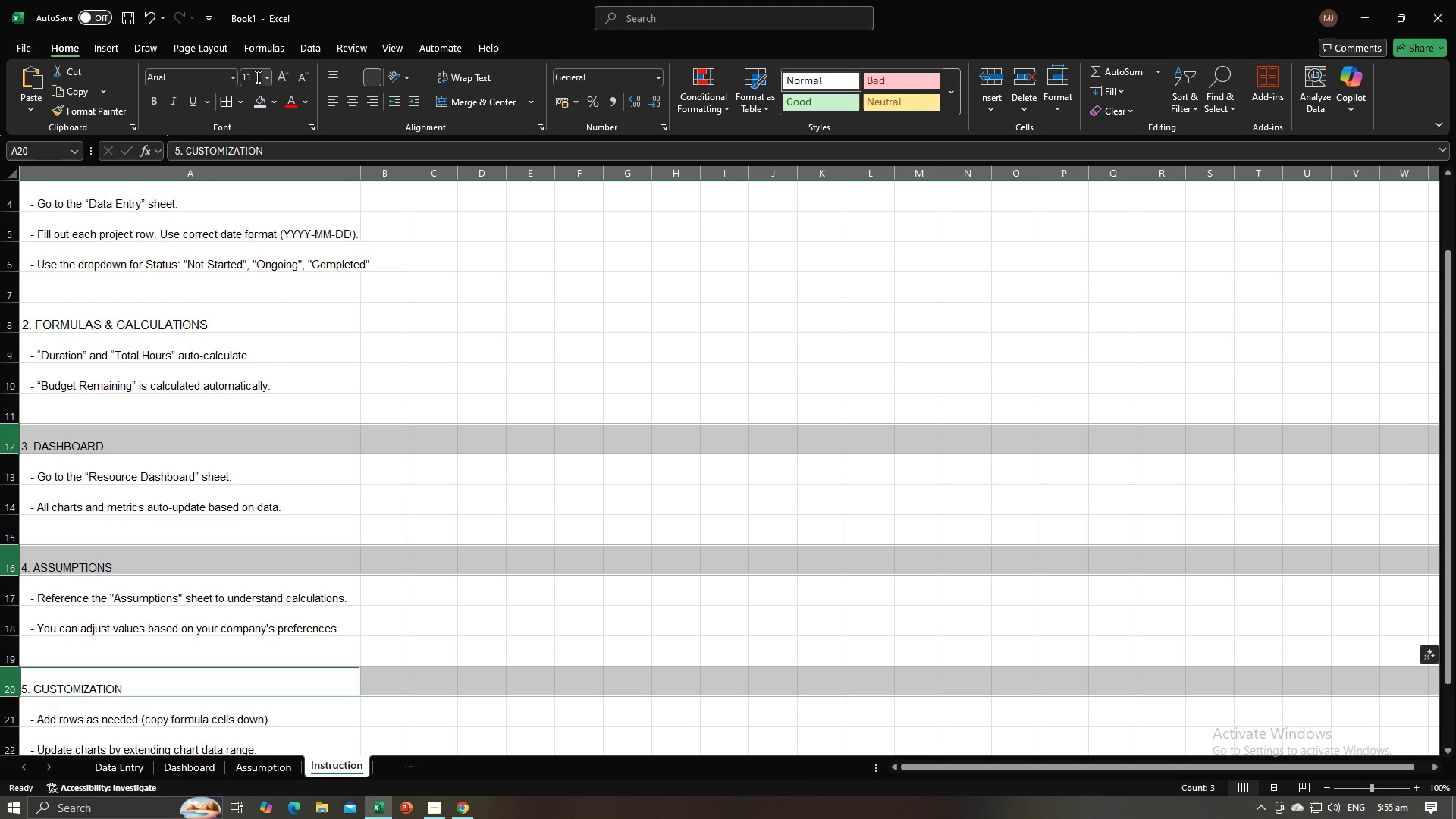 
left_click([256, 77])
 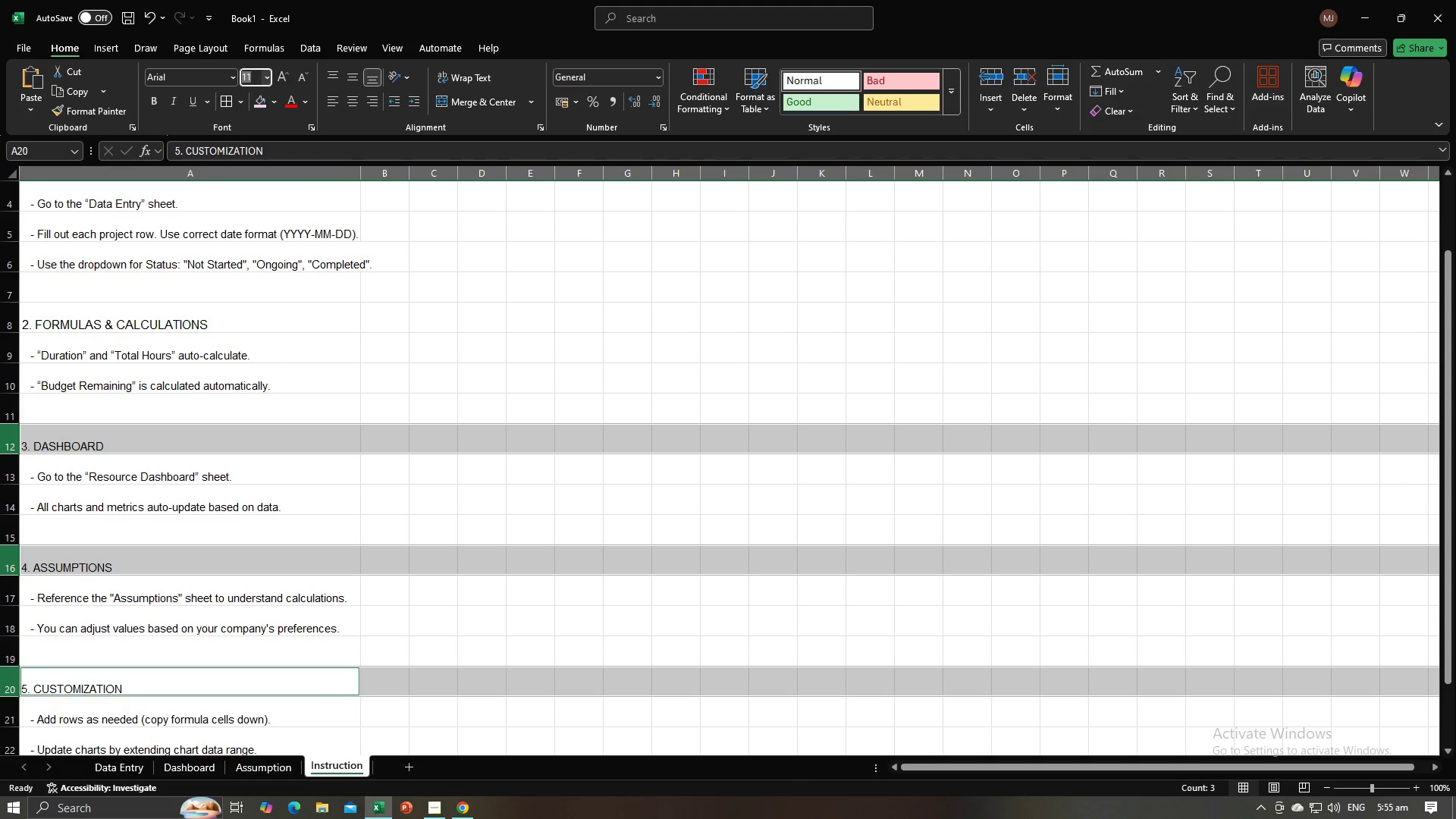 
type(12)
 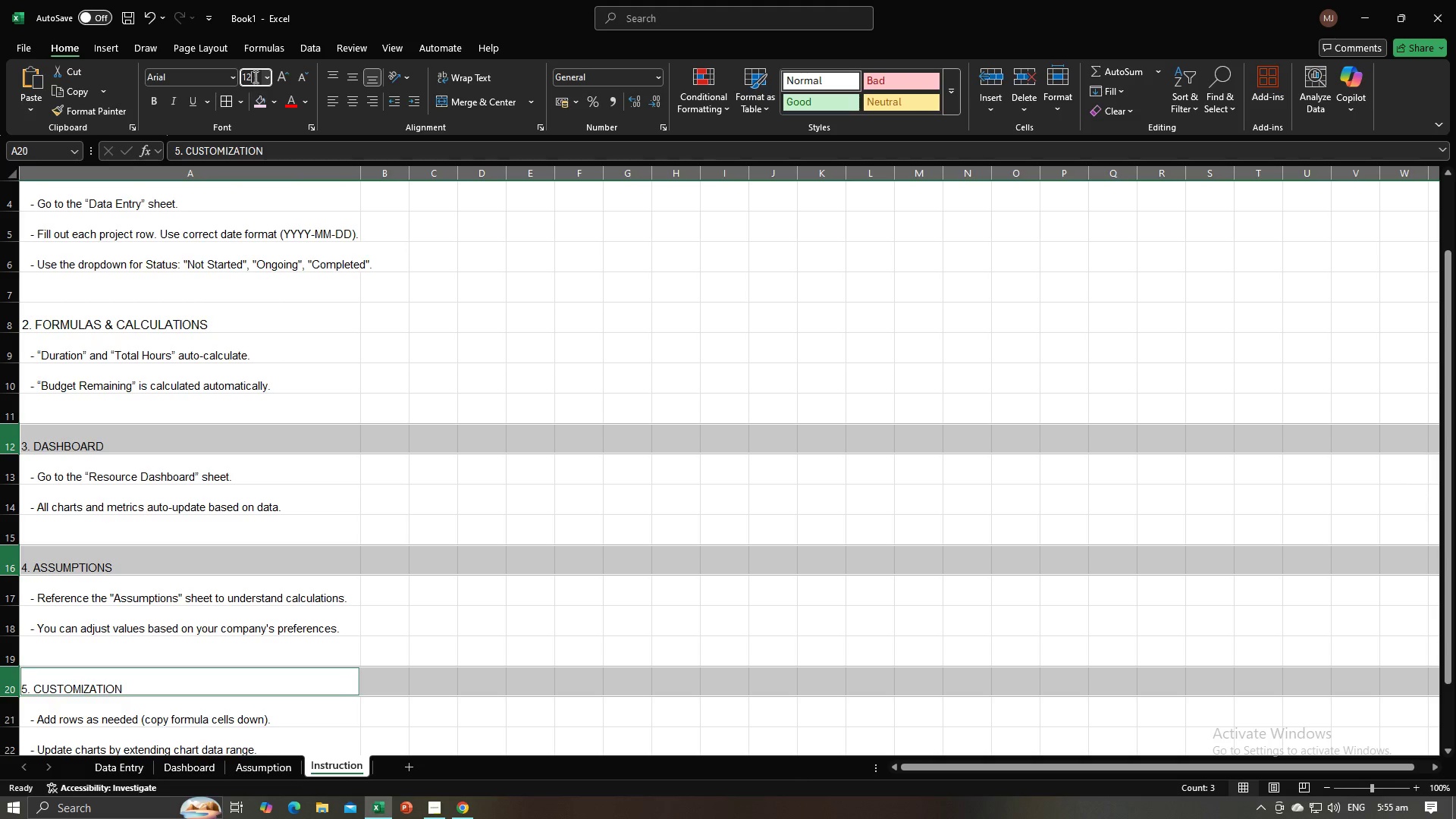 
key(Enter)
 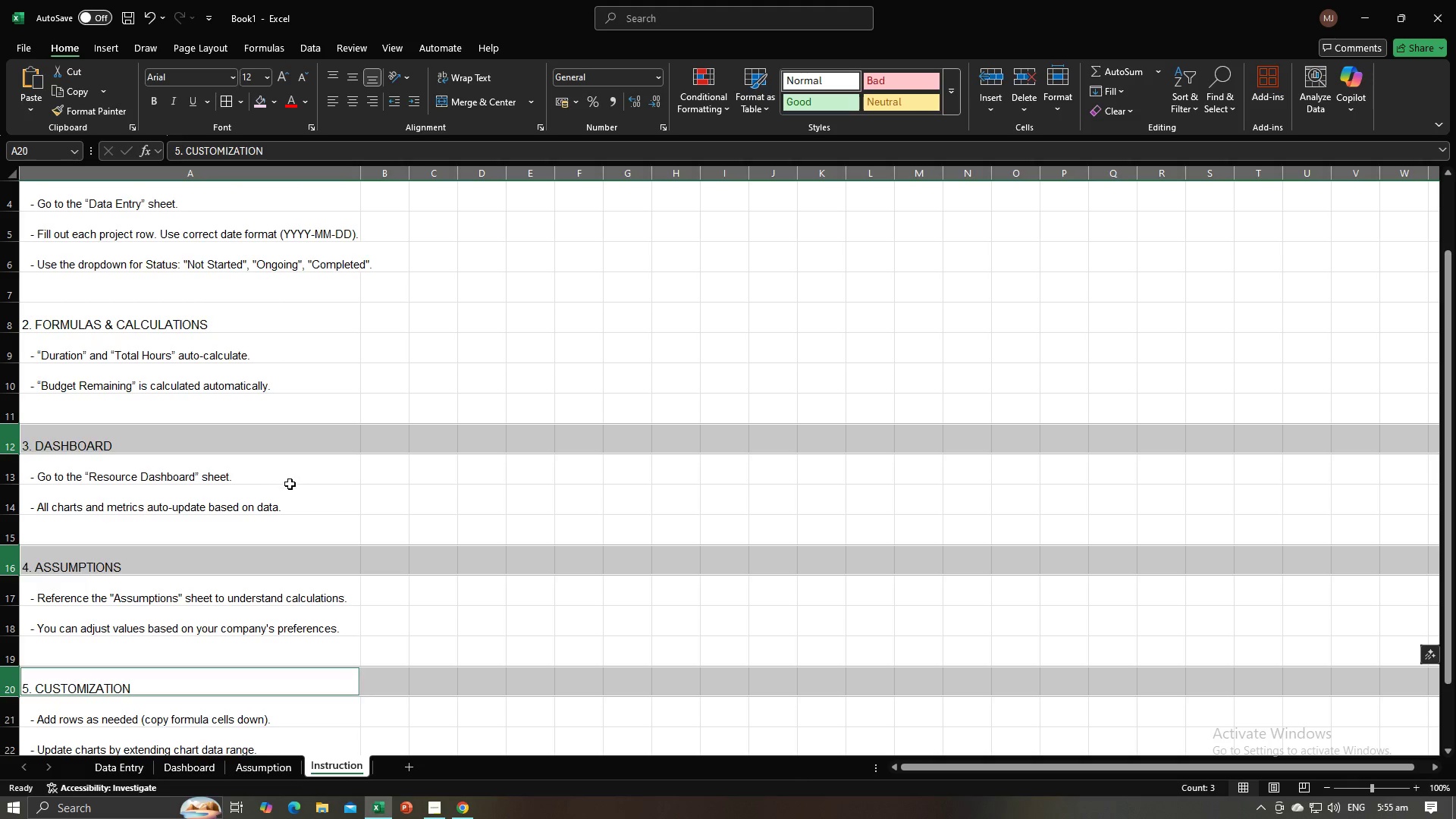 
left_click([290, 484])
 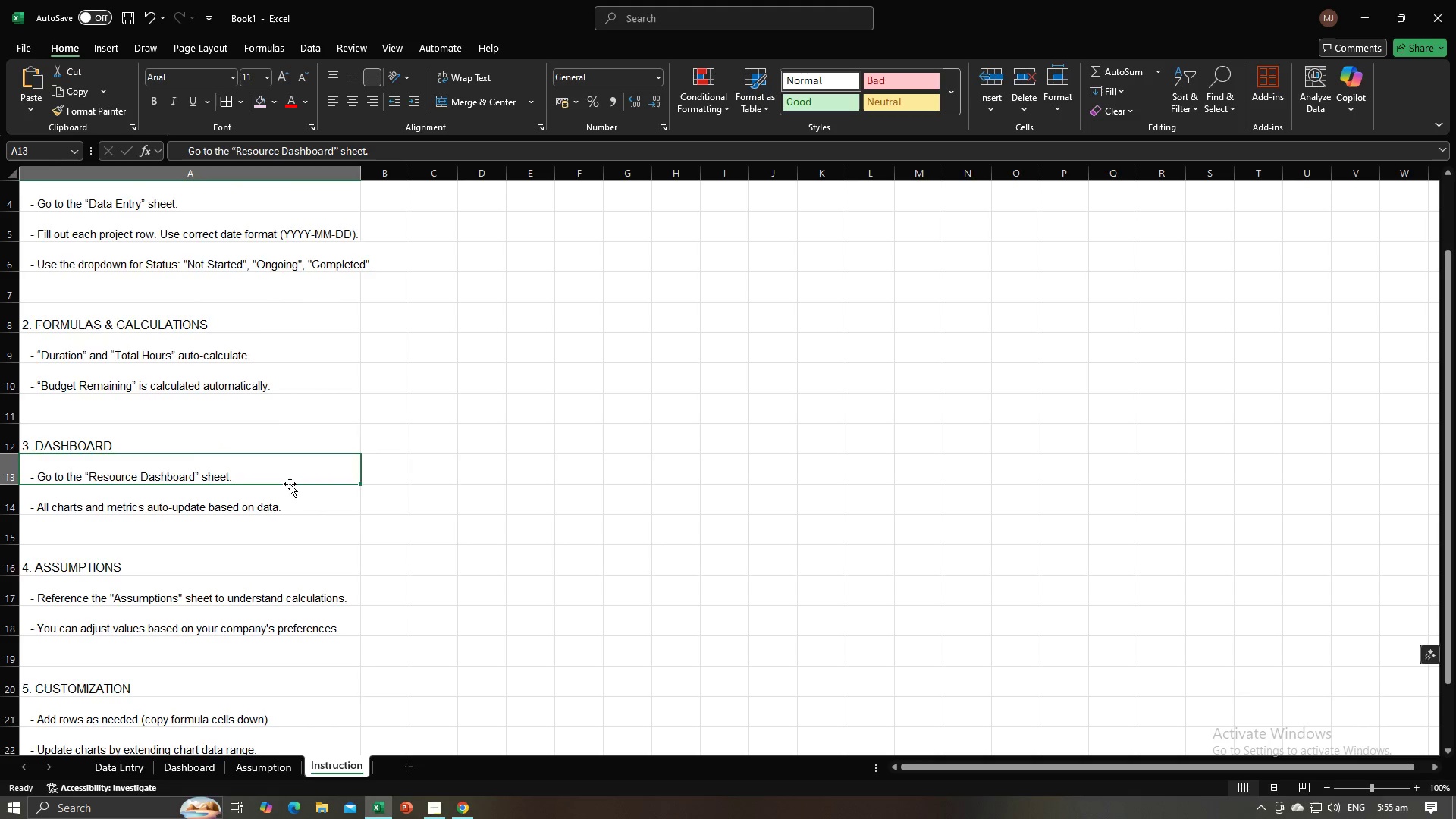 
scroll: coordinate [290, 484], scroll_direction: down, amount: 3.0
 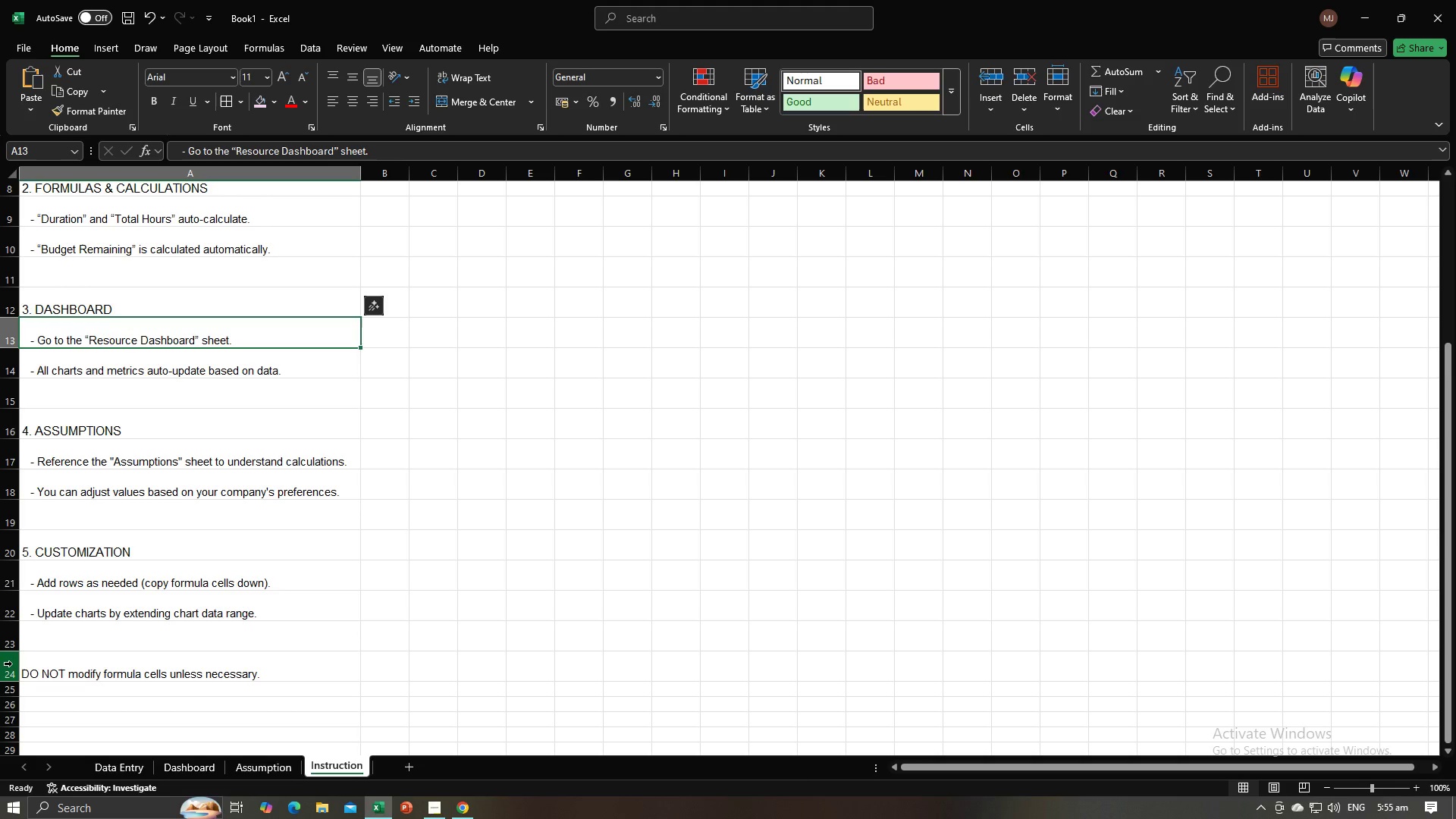 
left_click([12, 664])
 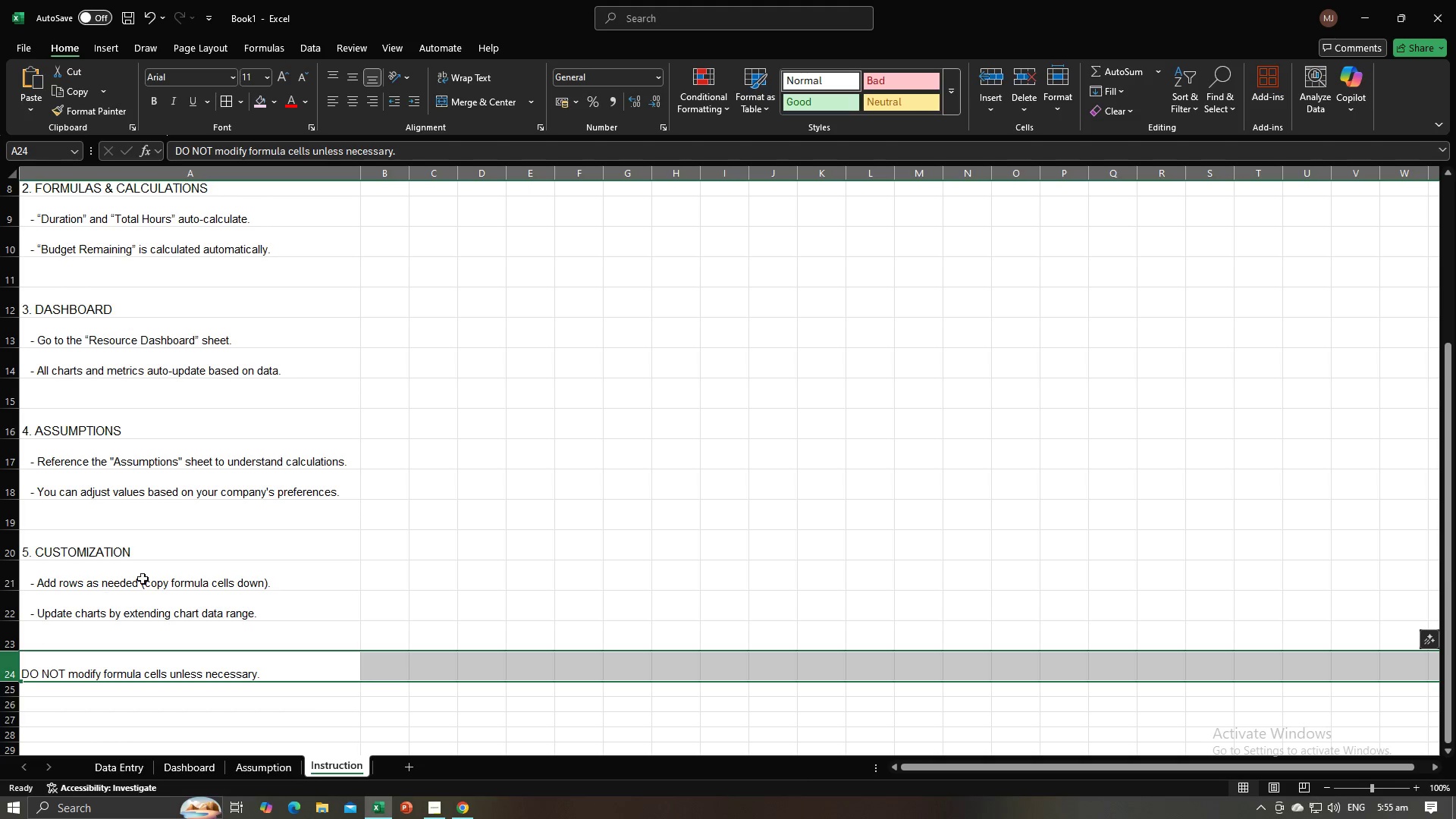 
scroll: coordinate [162, 311], scroll_direction: up, amount: 7.0
 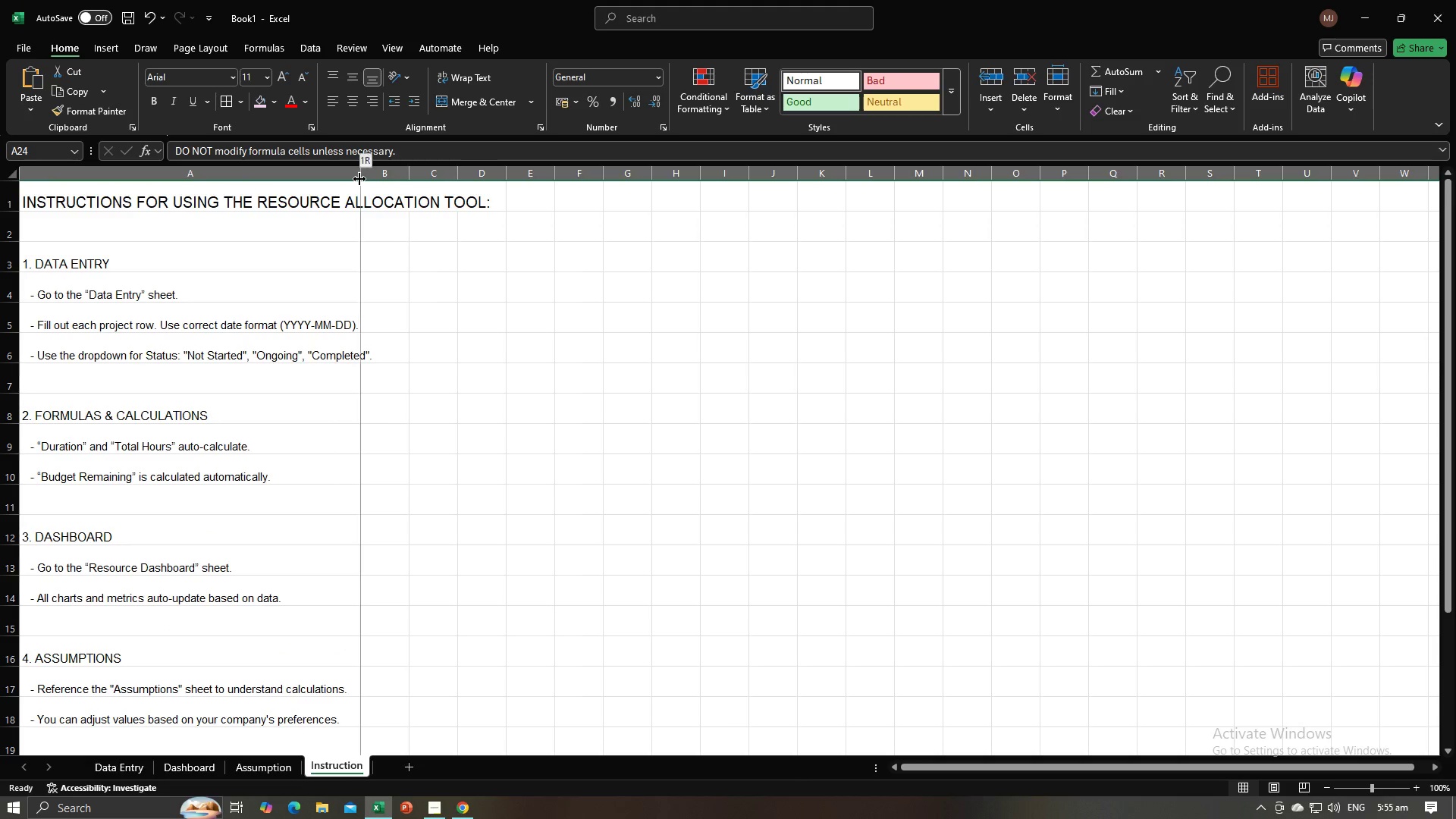 
double_click([359, 179])
 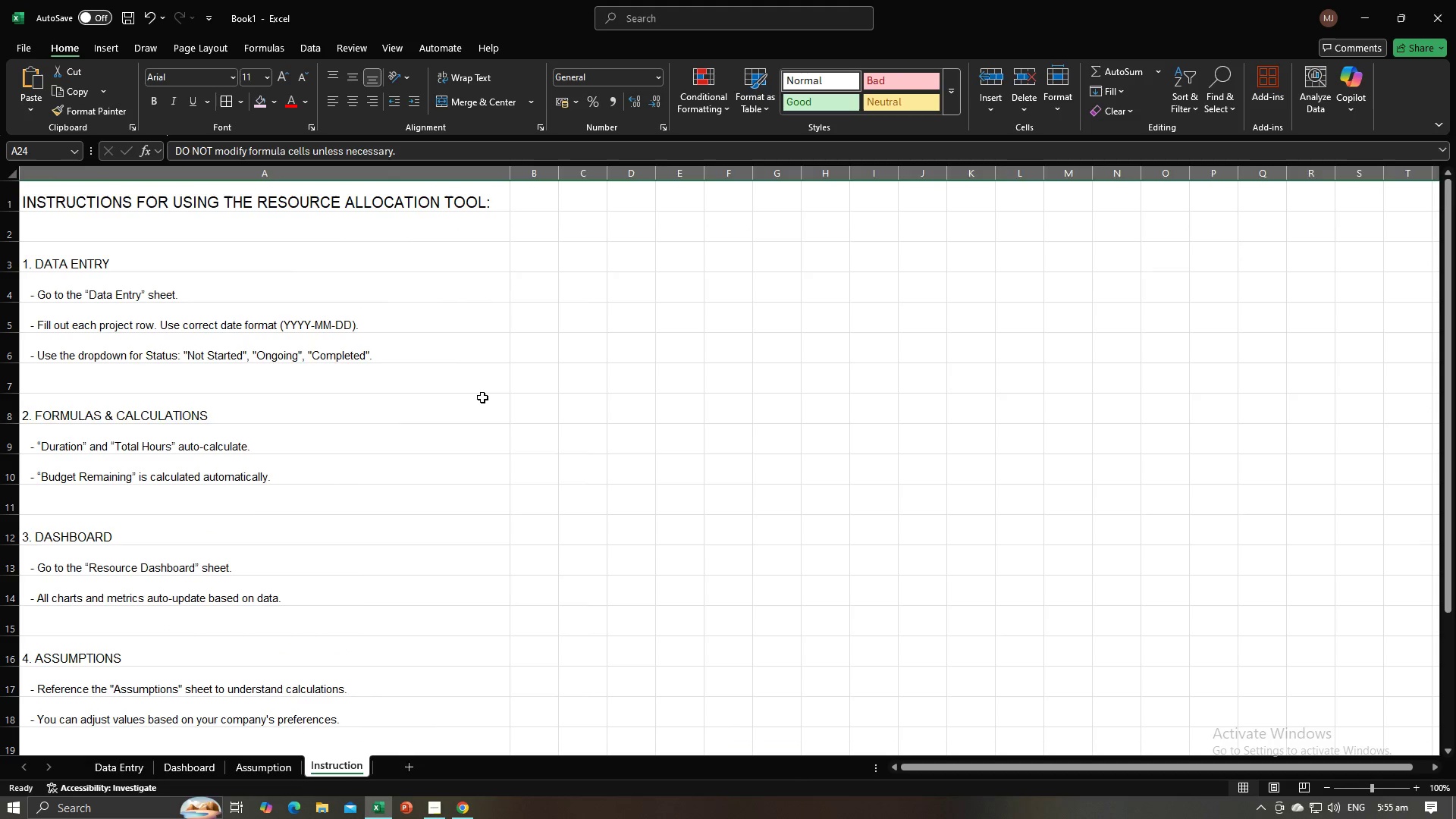 
triple_click([482, 397])
 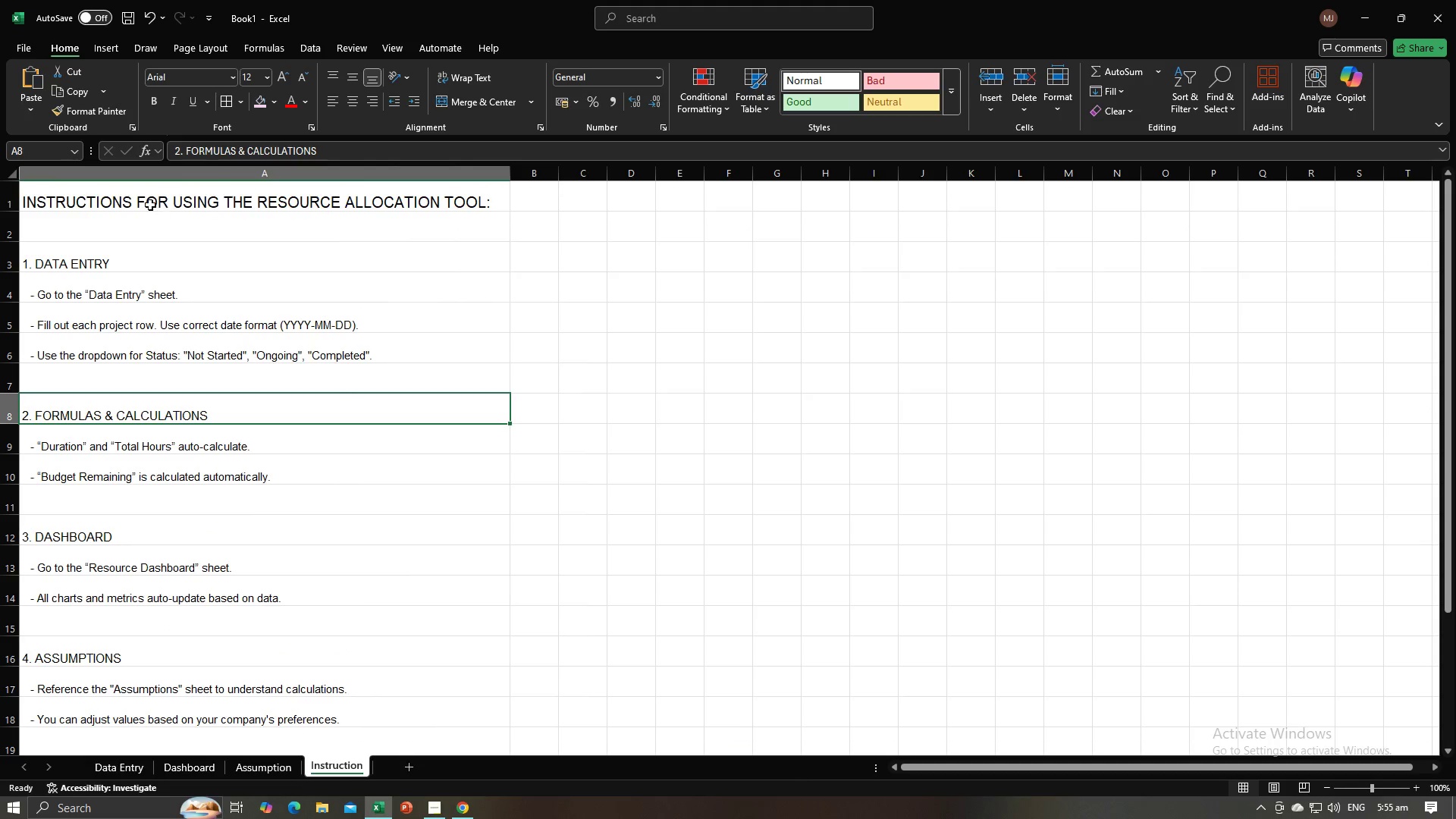 
left_click([150, 205])
 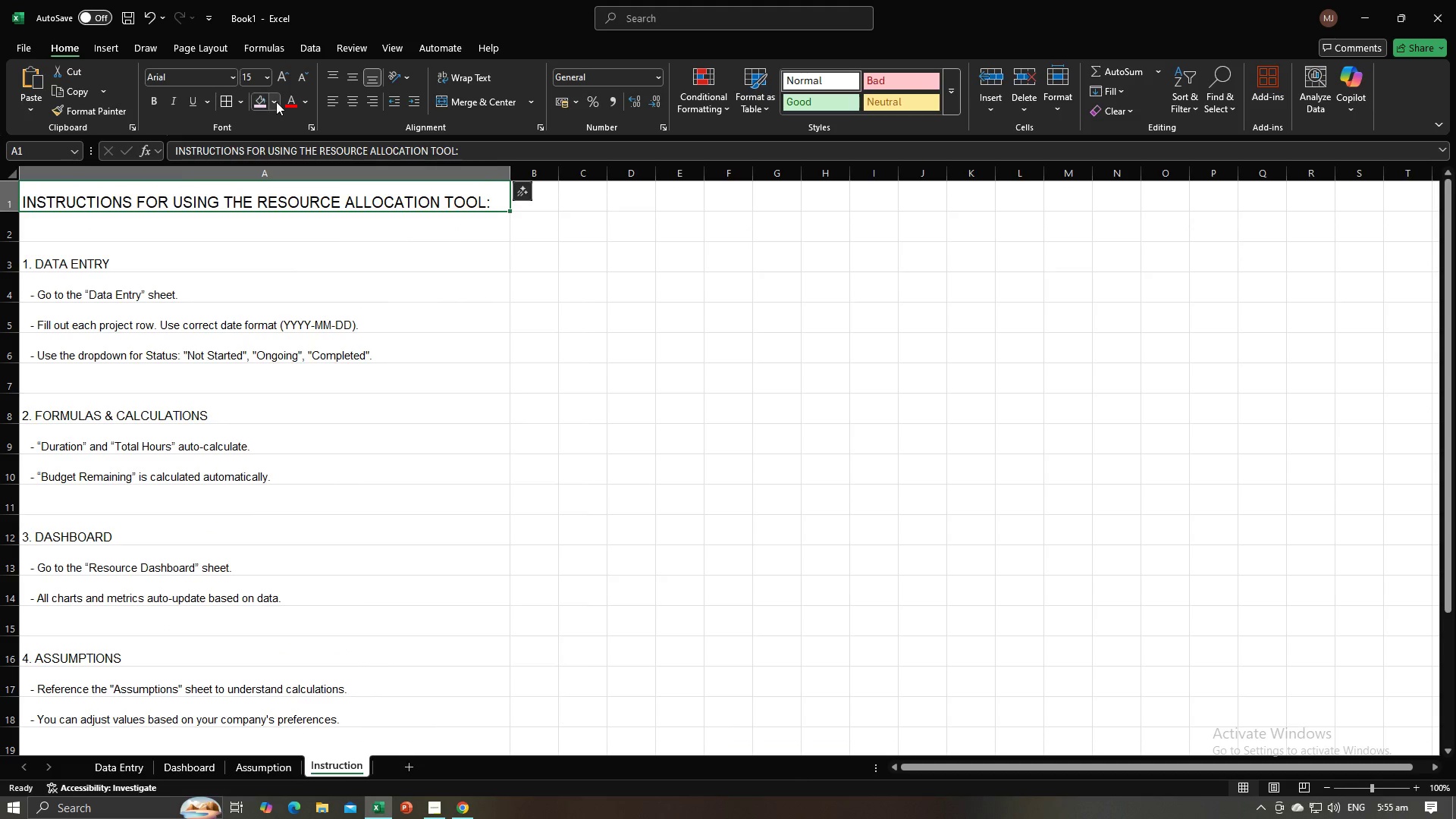 
left_click([276, 102])
 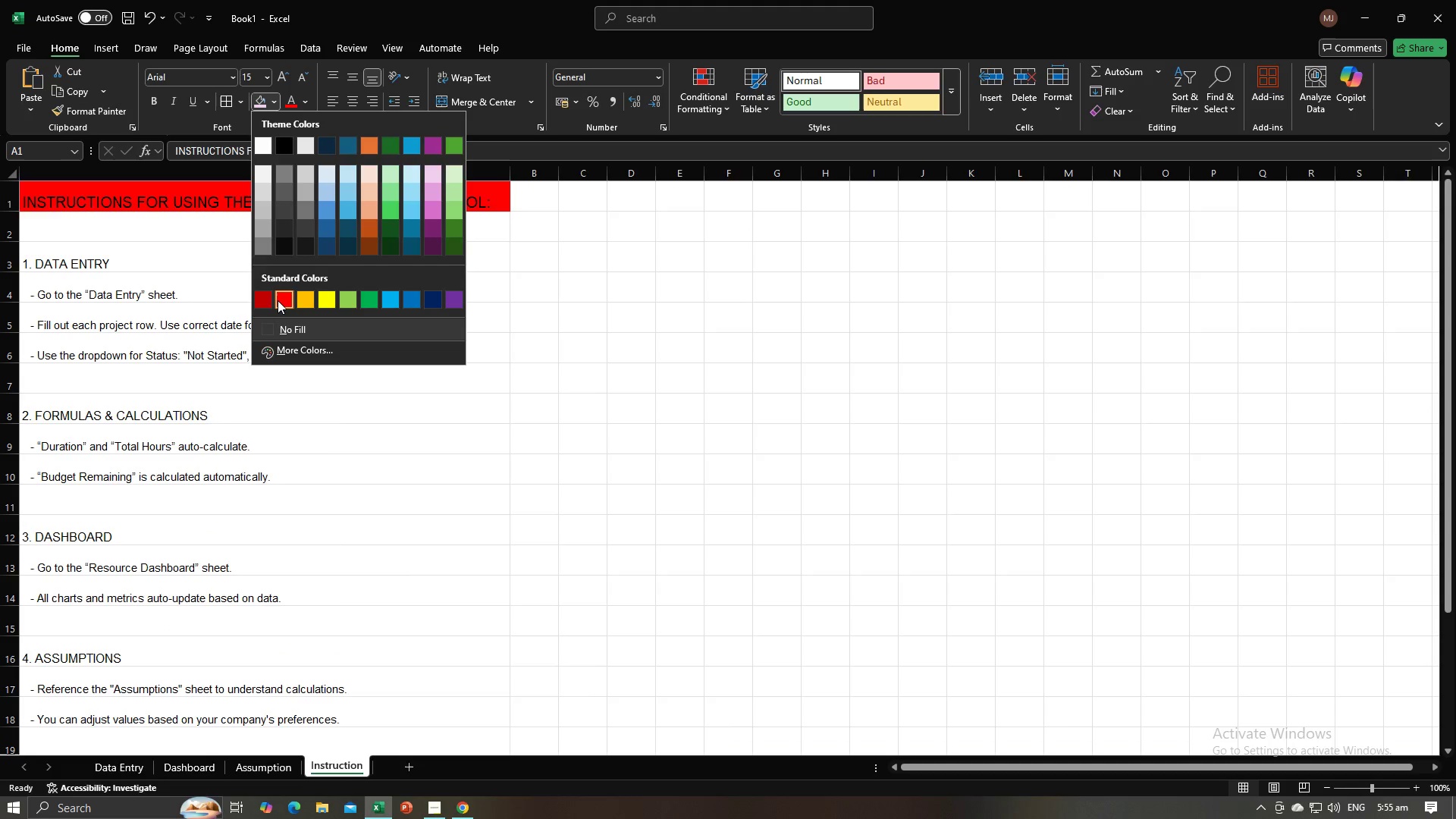 
left_click([278, 300])
 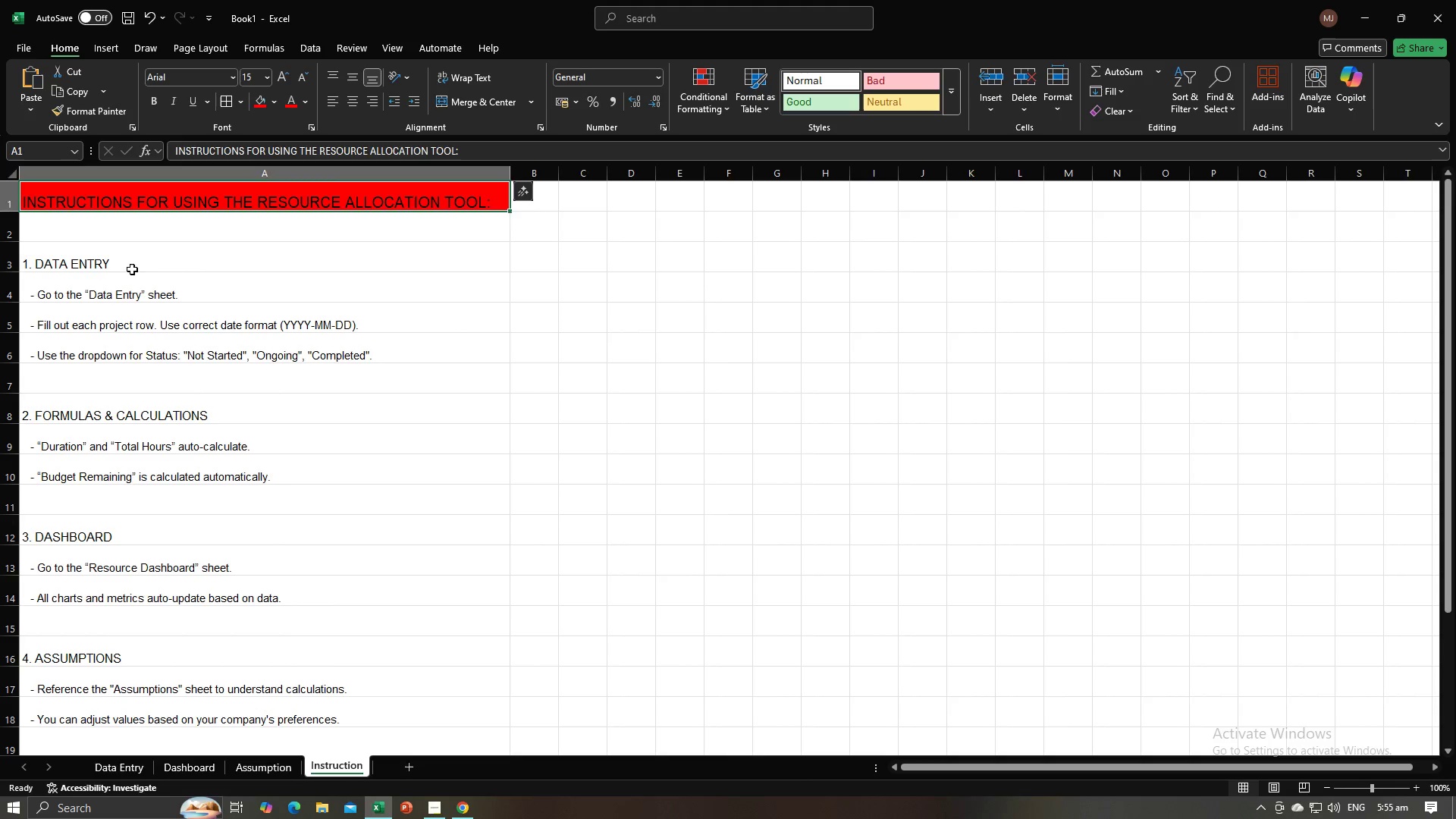 
left_click([114, 272])
 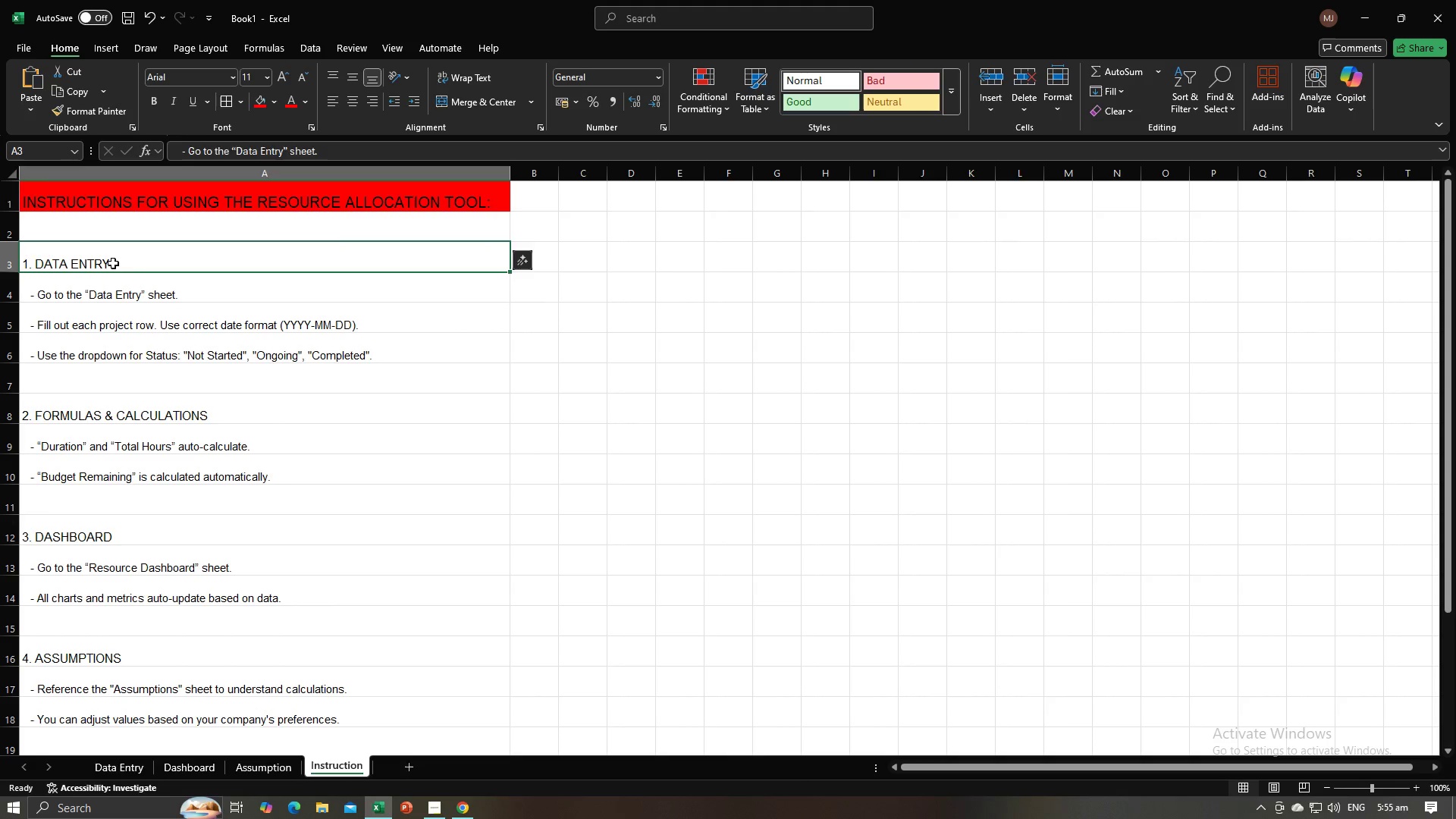 
left_click([113, 263])
 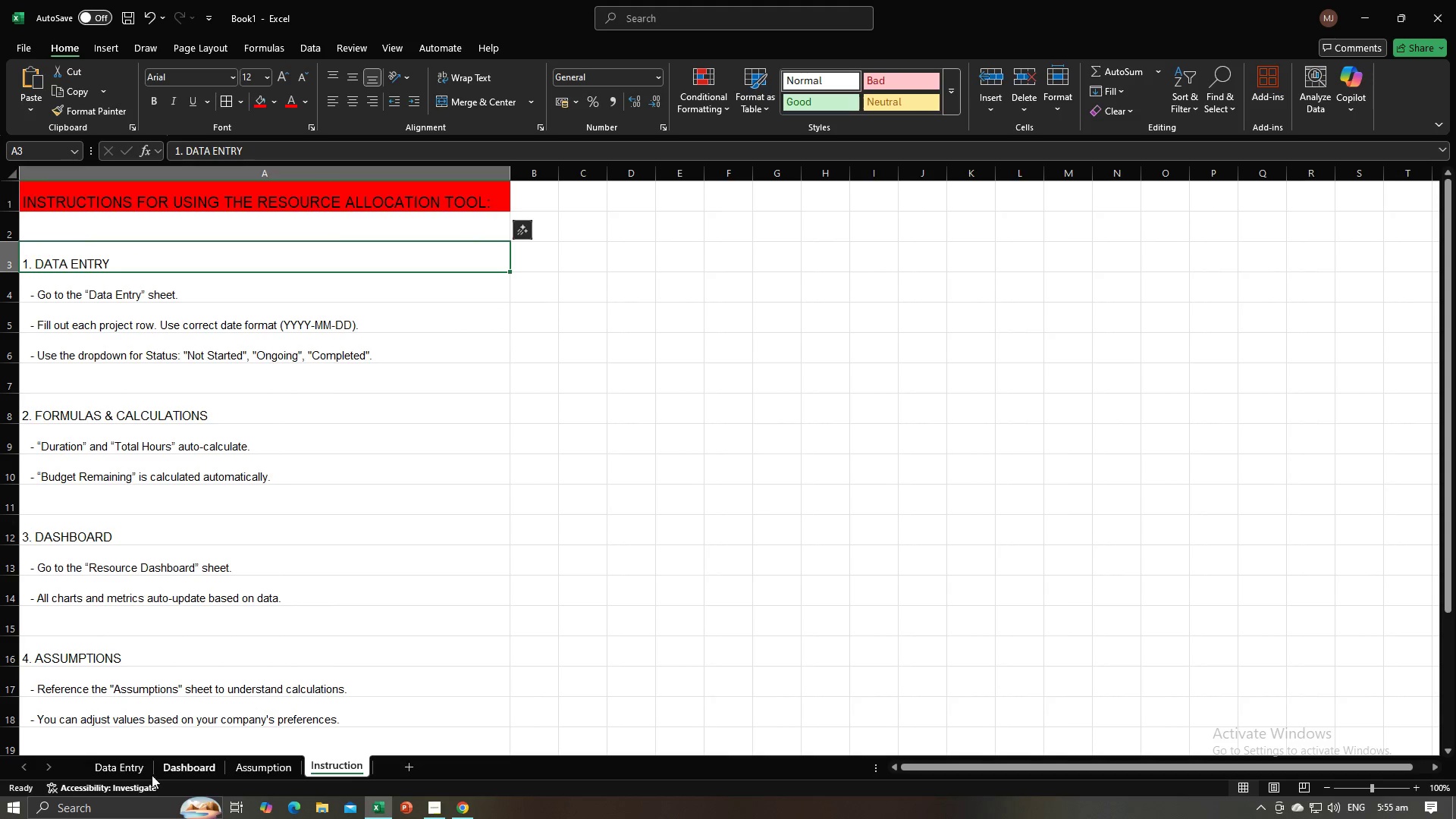 
left_click([127, 758])
 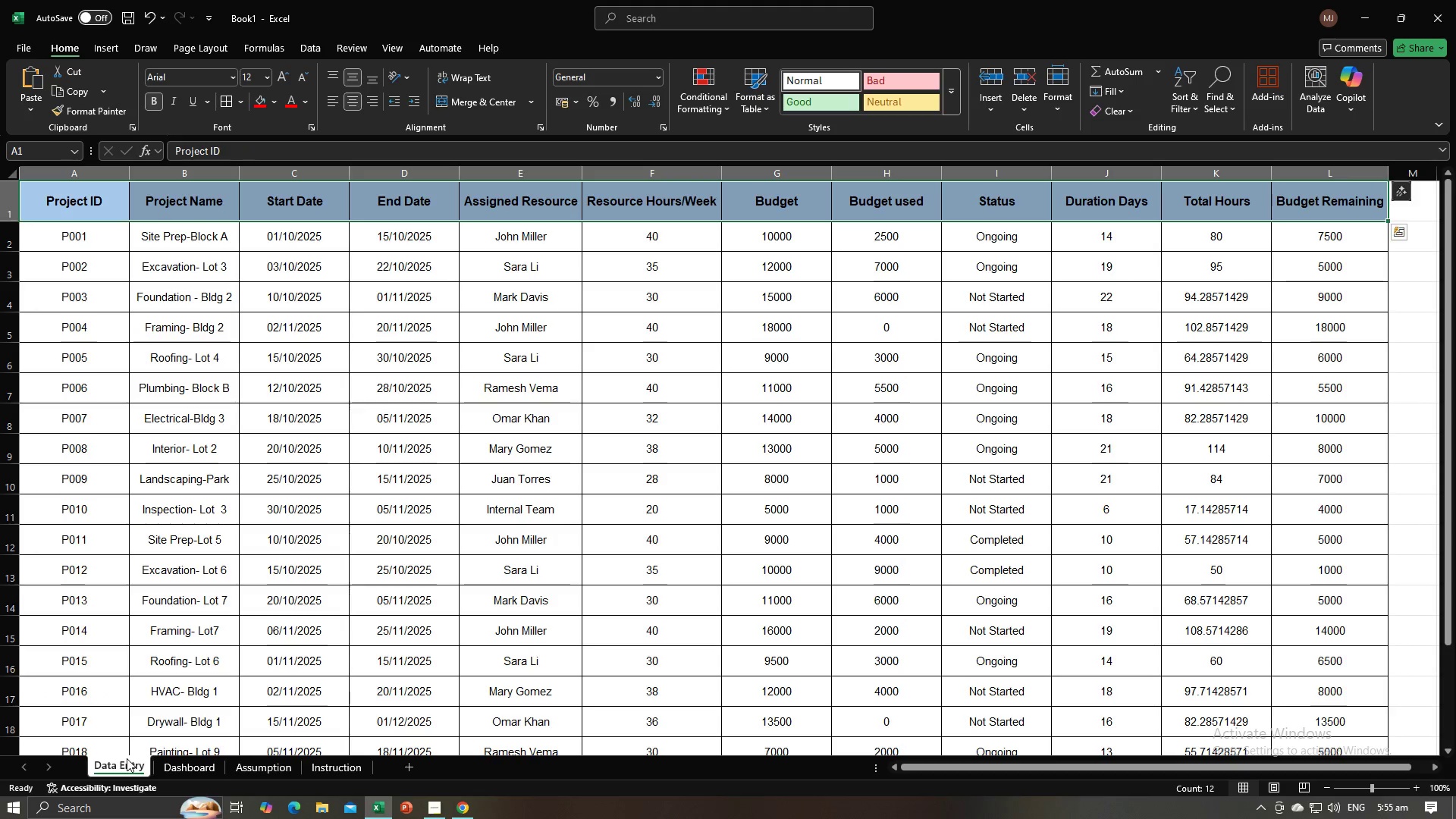 
right_click([127, 758])
 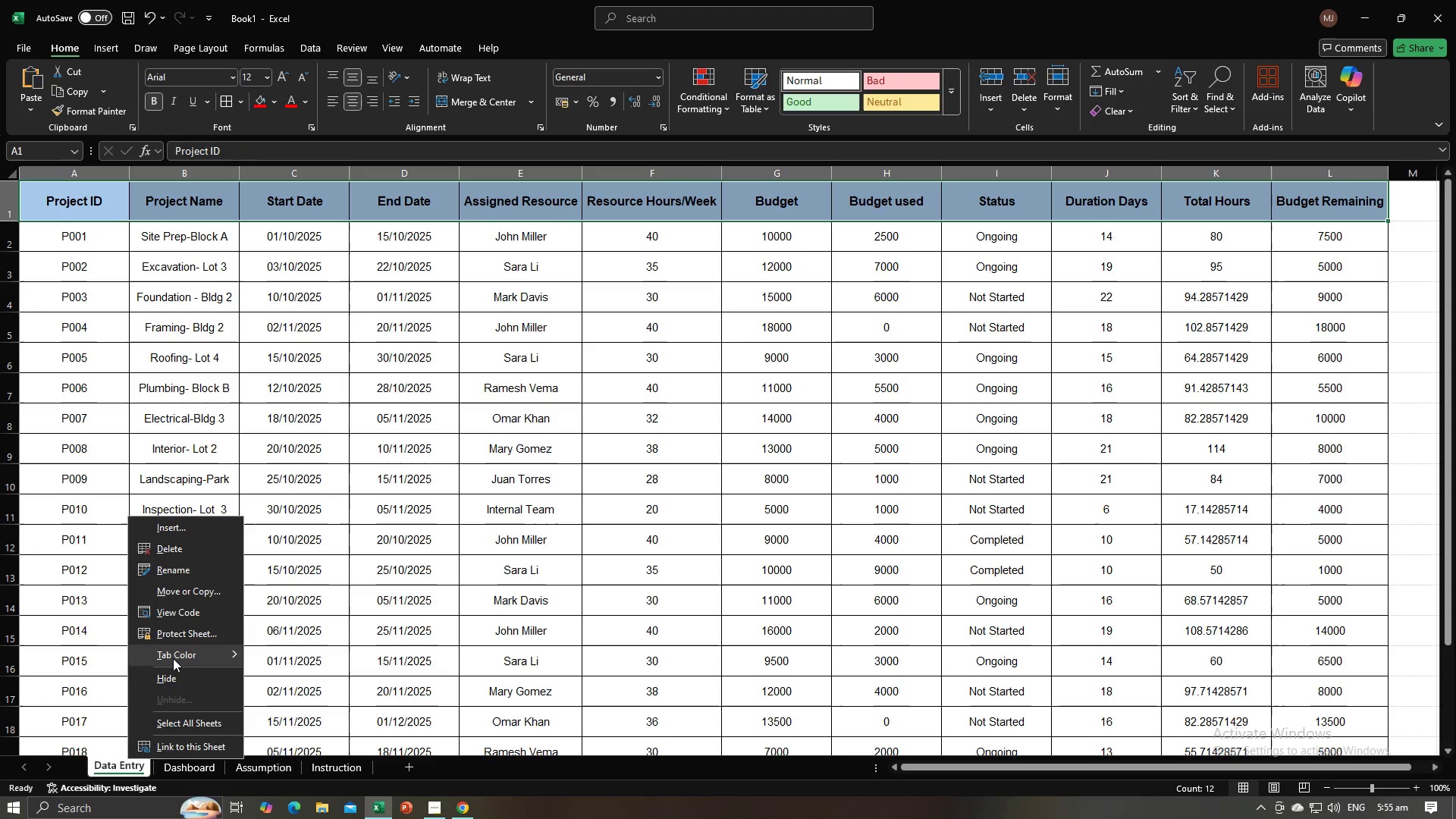 
left_click([173, 659])
 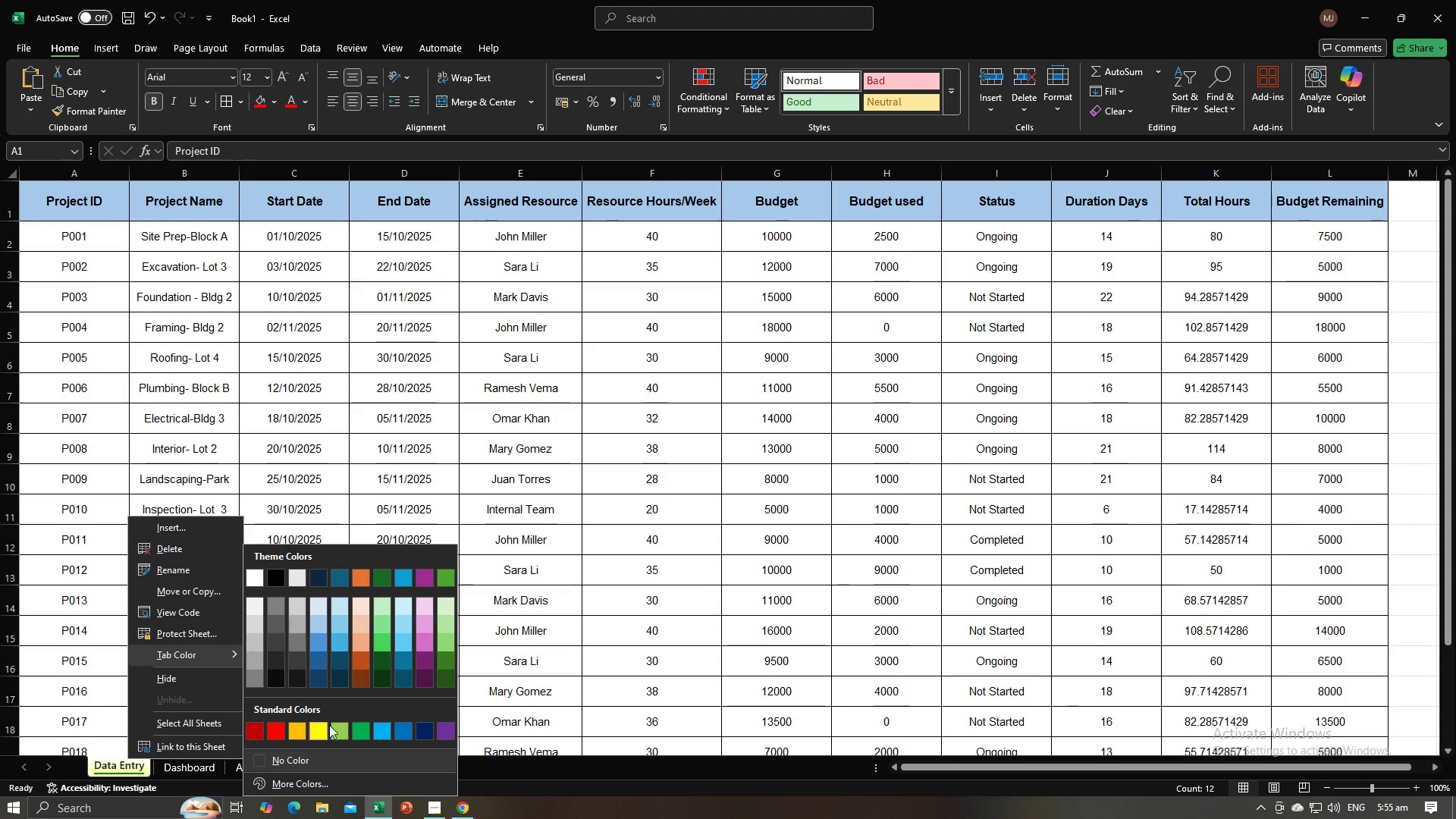 
left_click([338, 727])
 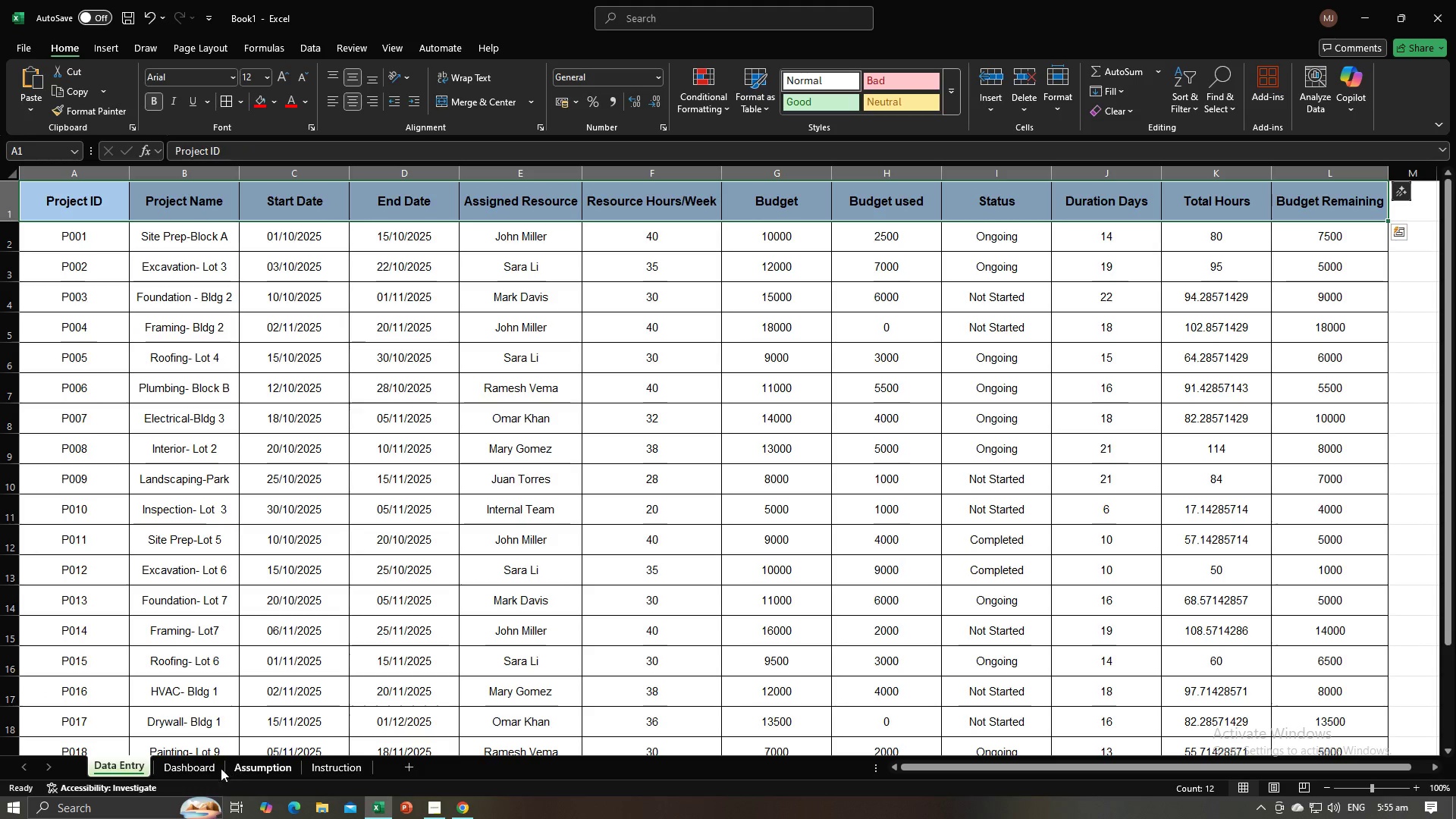 
left_click([219, 768])
 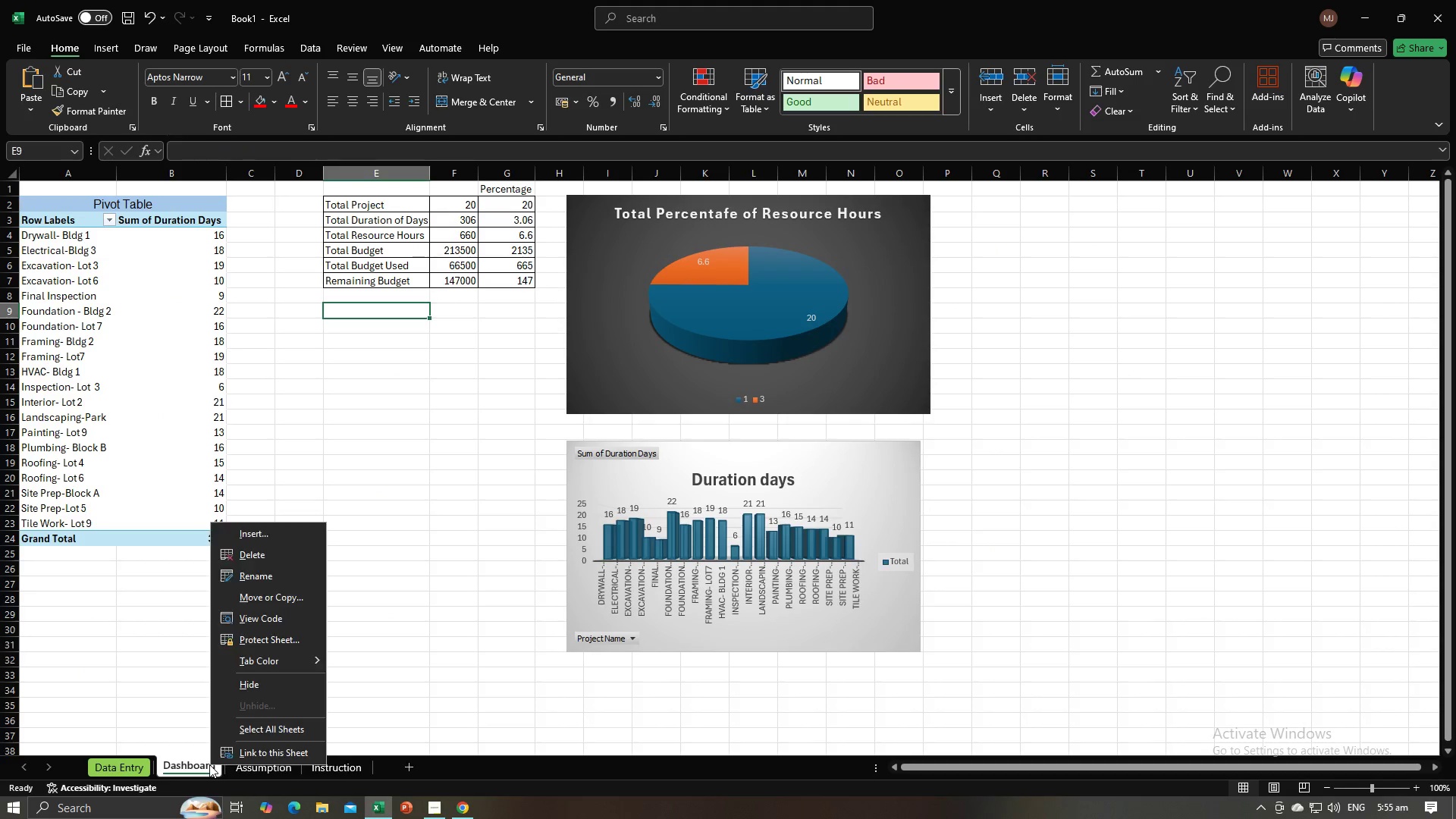 
right_click([209, 764])
 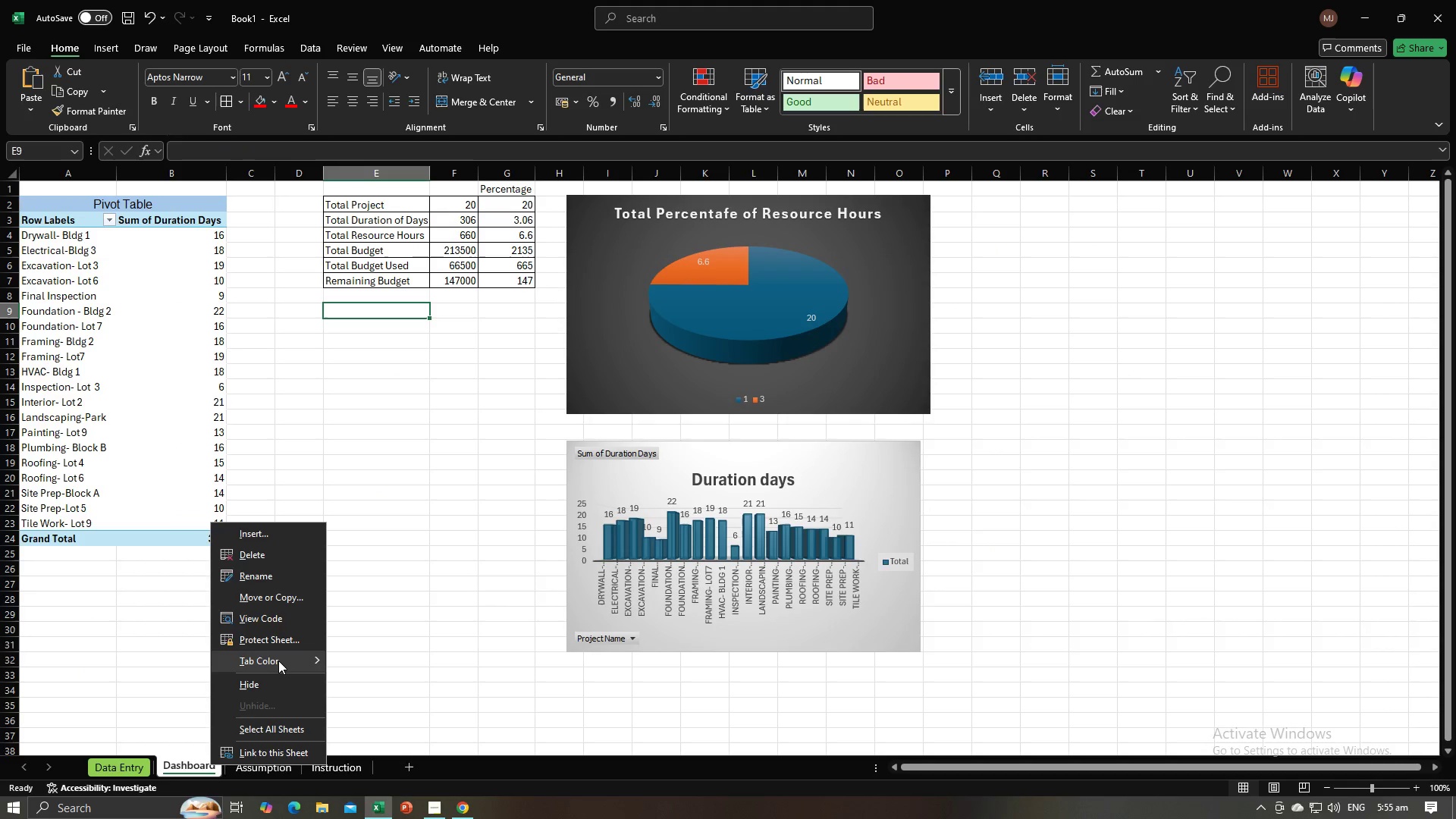 
left_click([278, 661])
 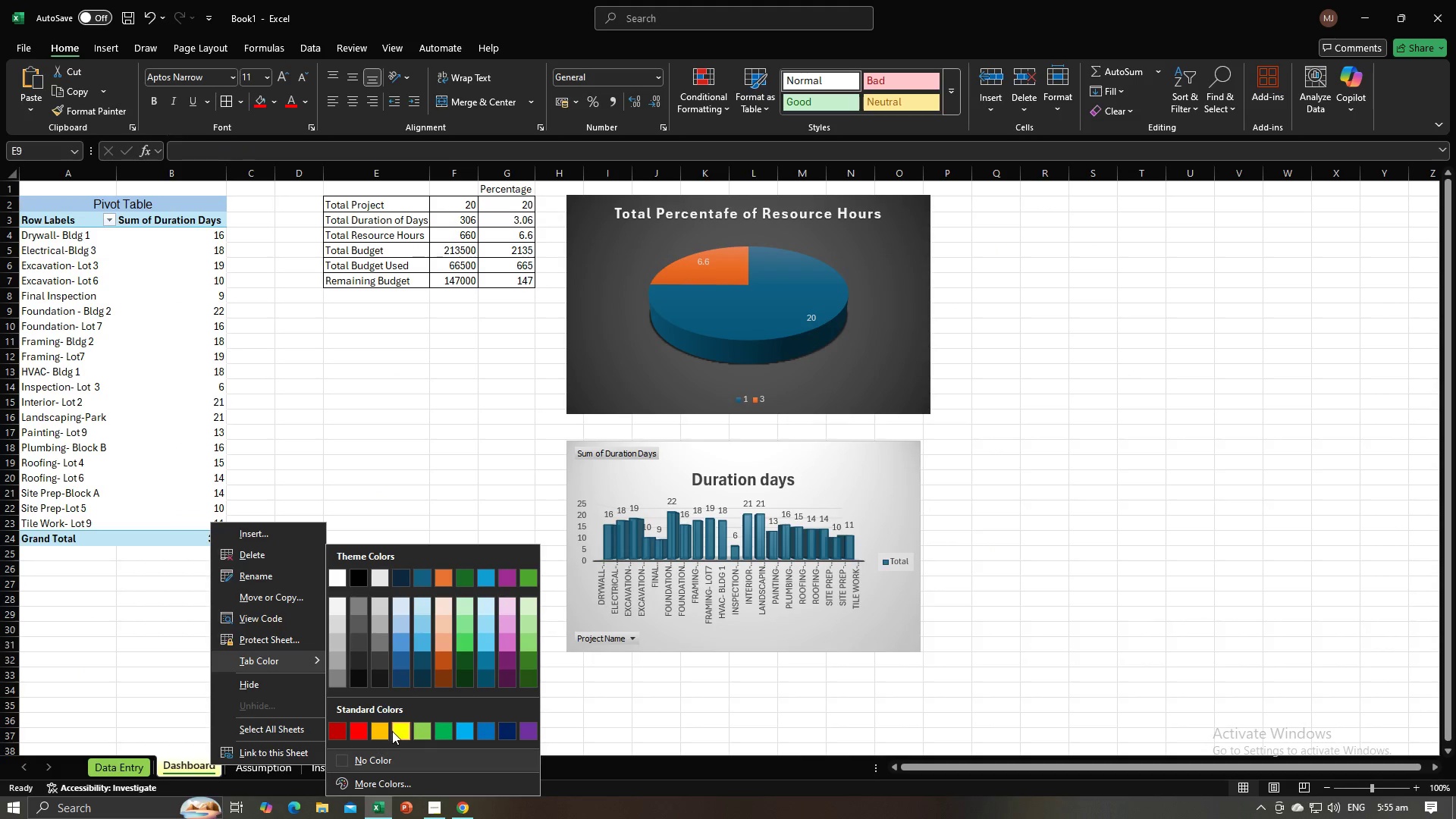 
left_click([392, 731])
 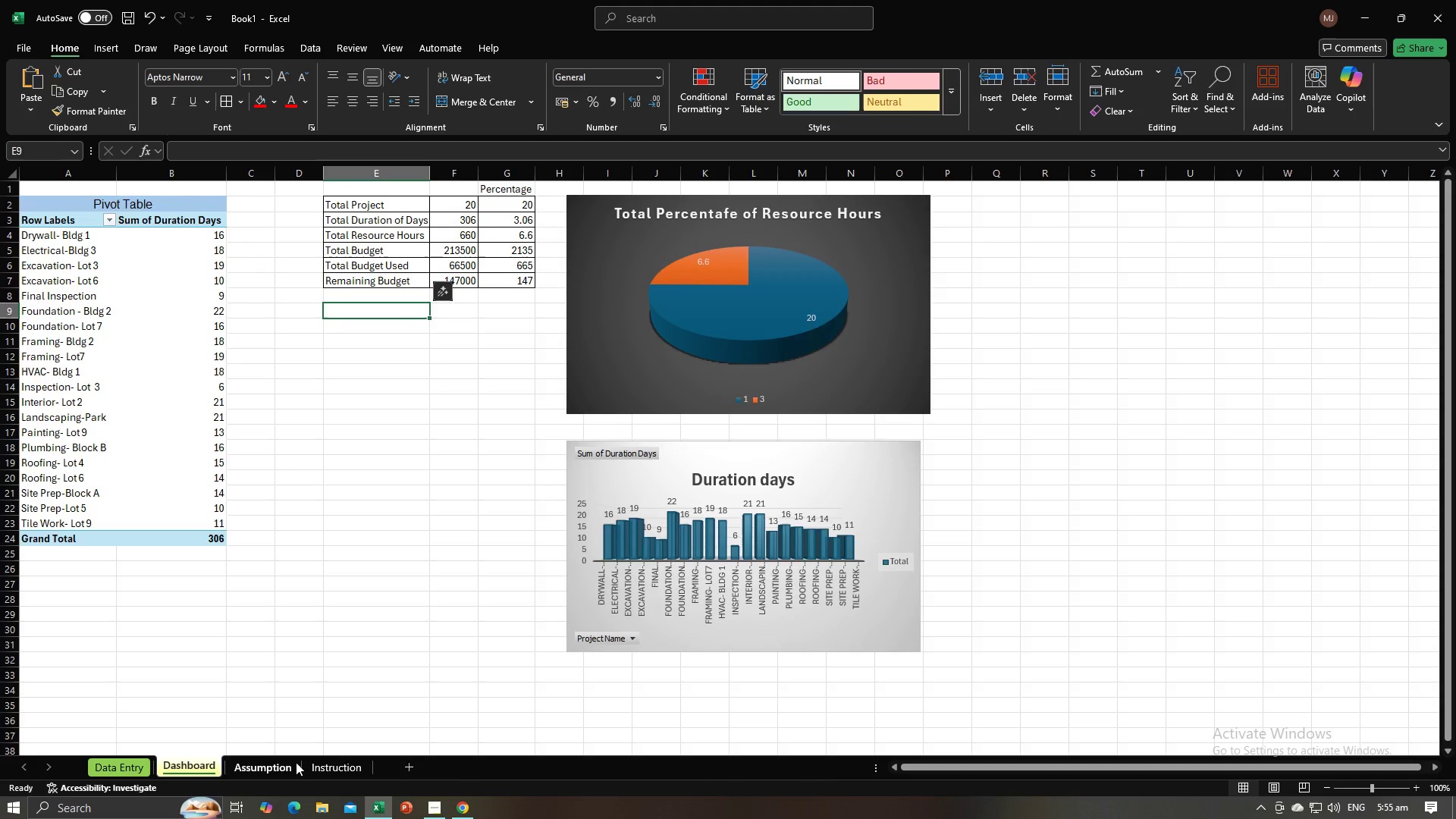 
left_click([296, 762])
 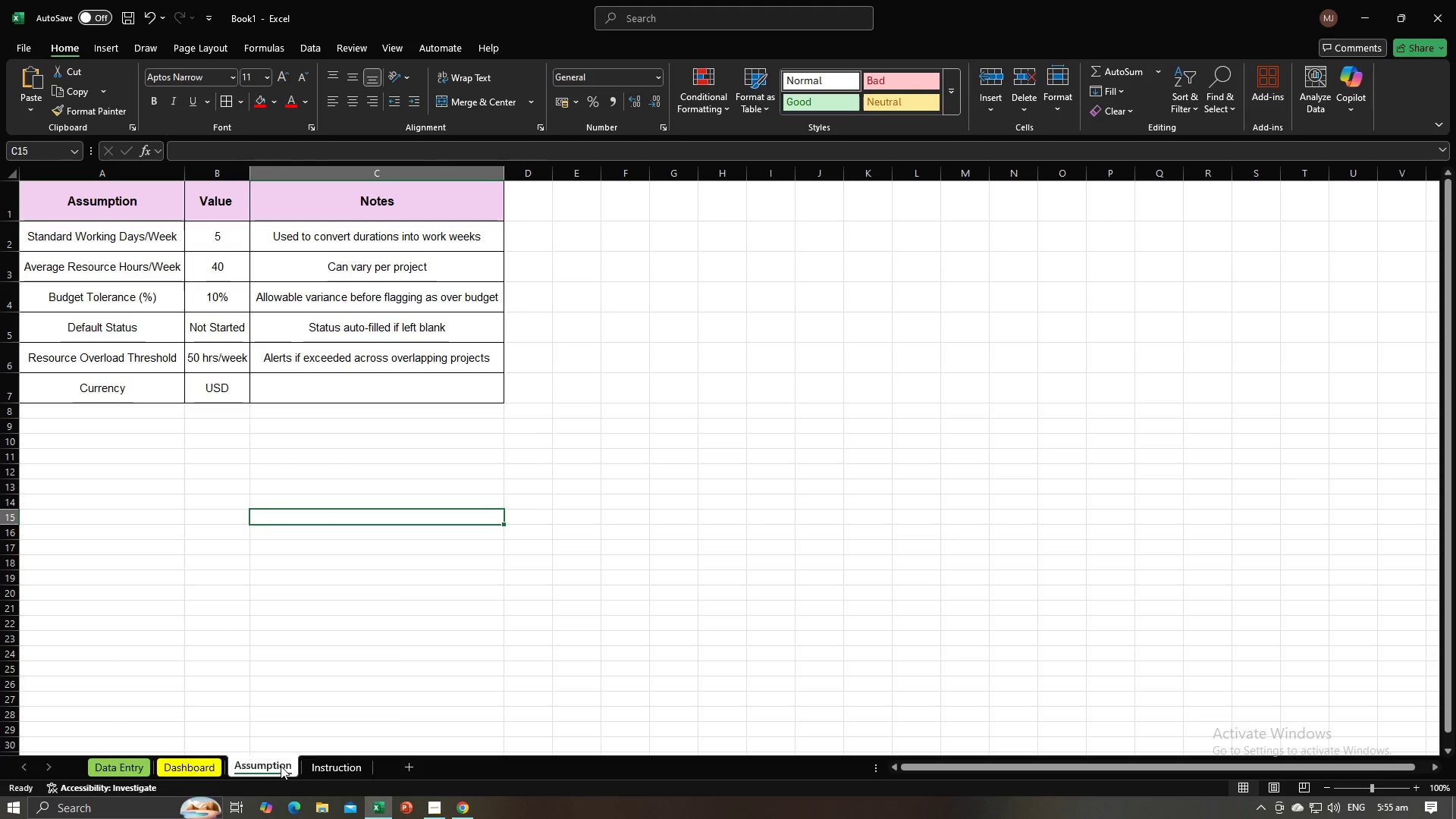 
right_click([281, 766])
 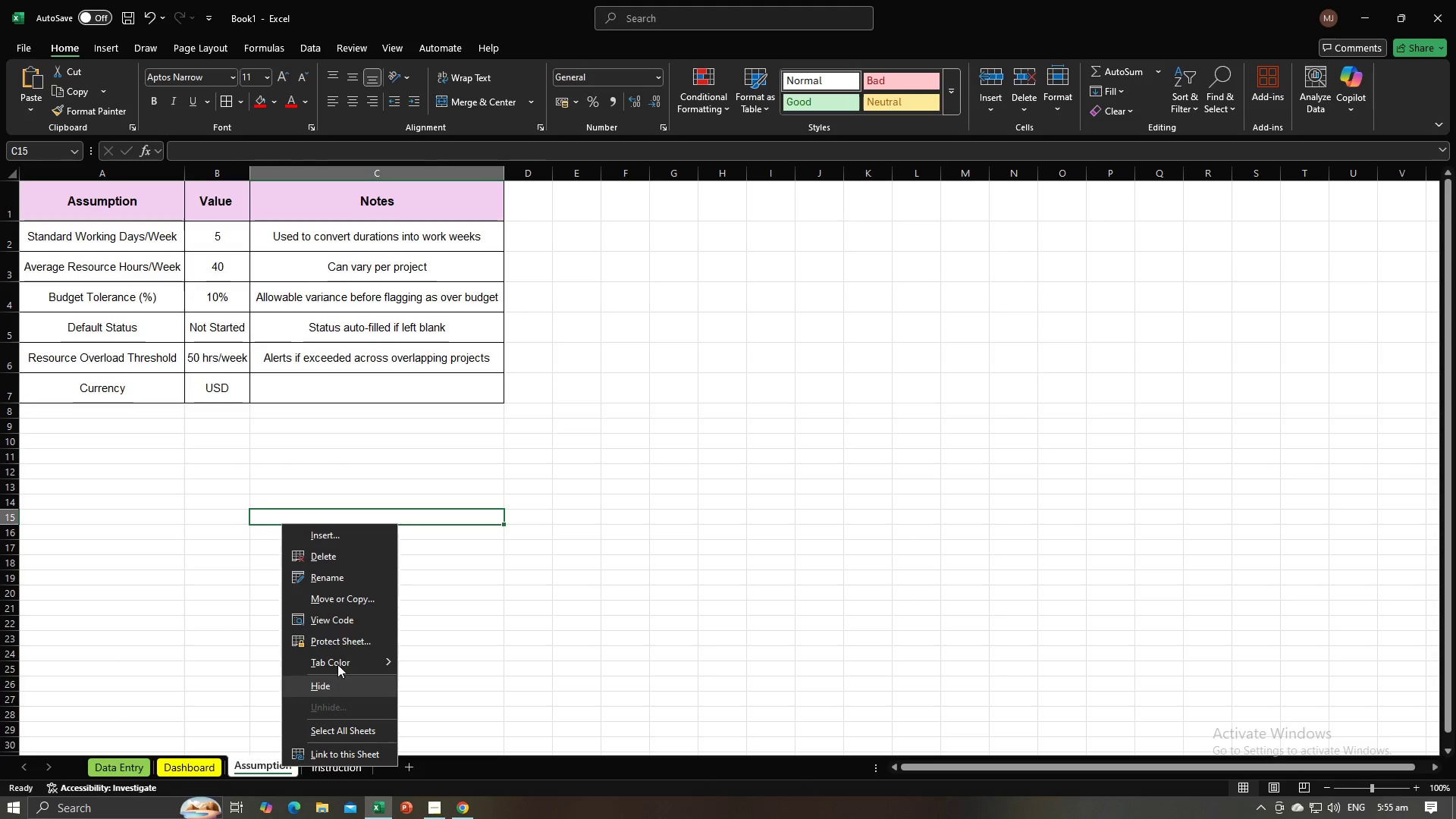 
left_click([337, 661])